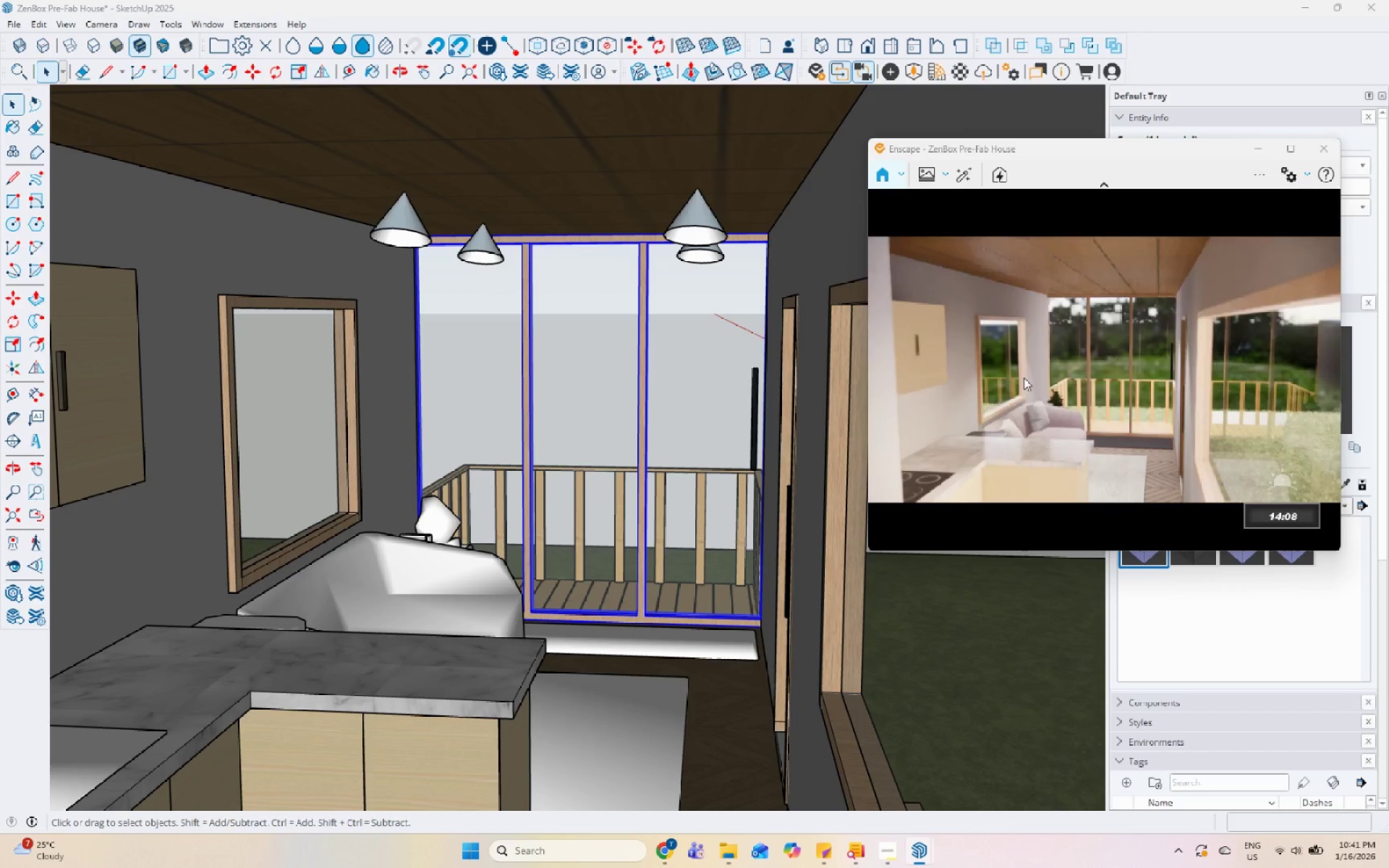 
hold_key(key=ShiftLeft, duration=1.51)
 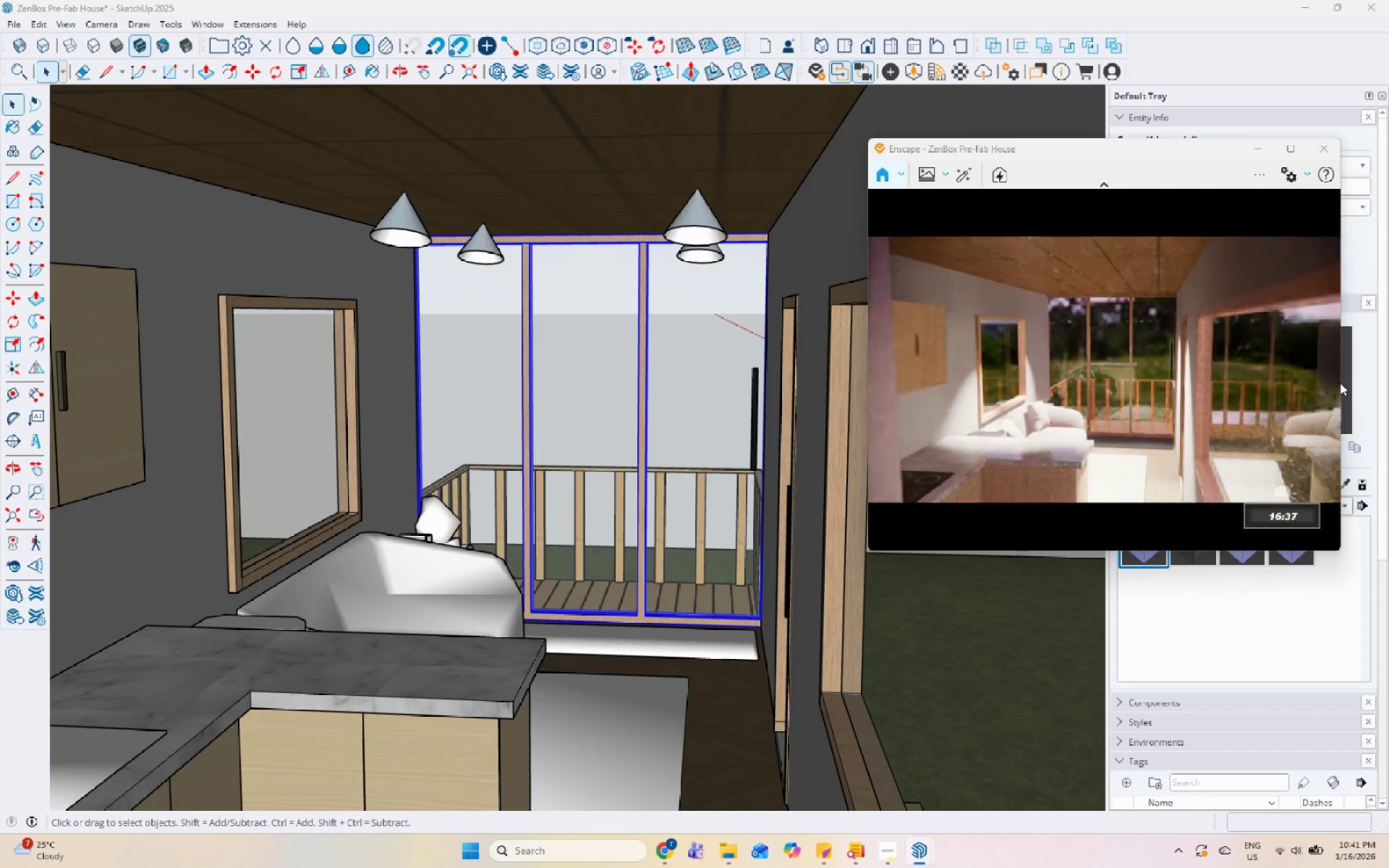 
hold_key(key=ShiftLeft, duration=1.52)
 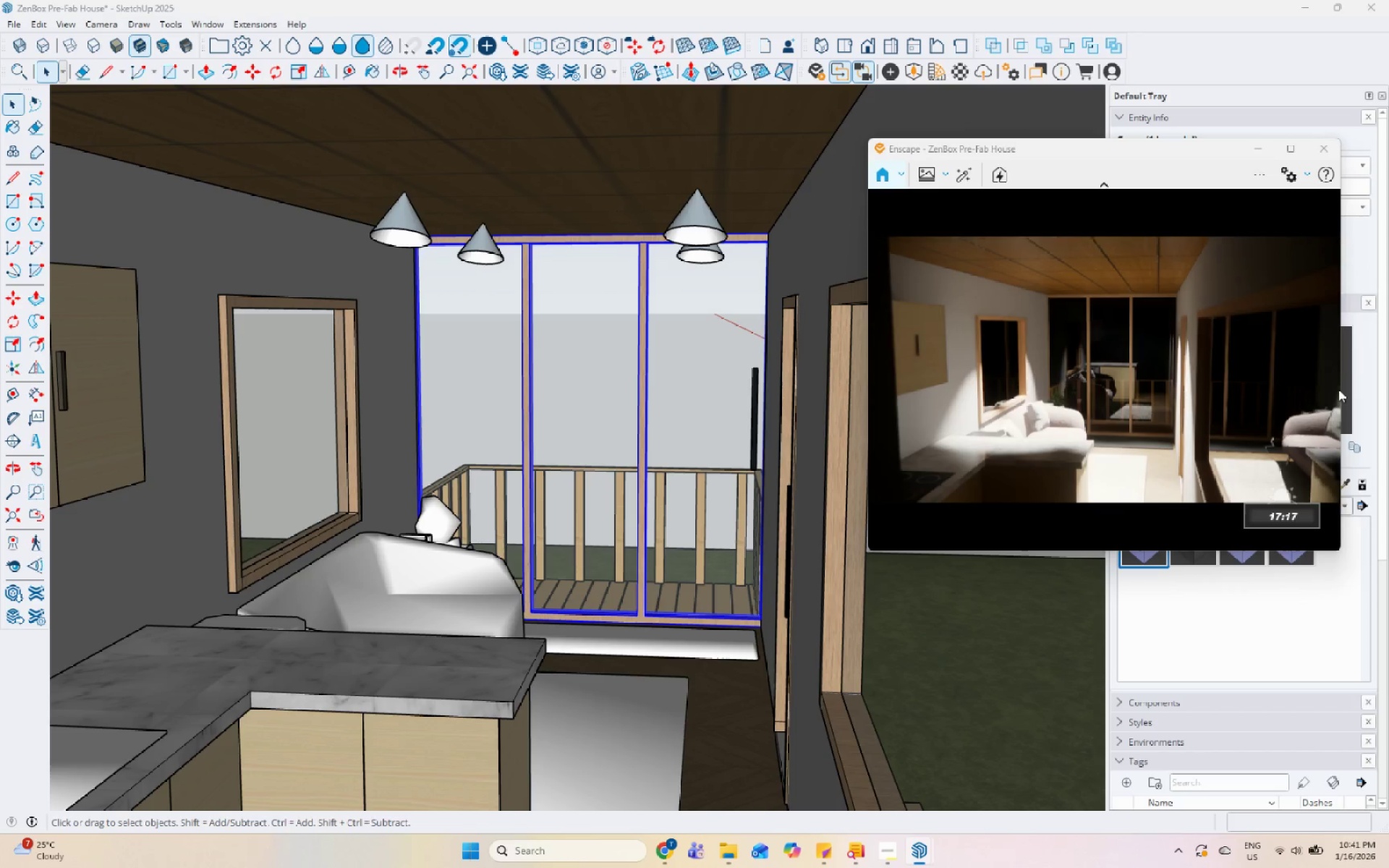 
hold_key(key=ShiftLeft, duration=1.53)
 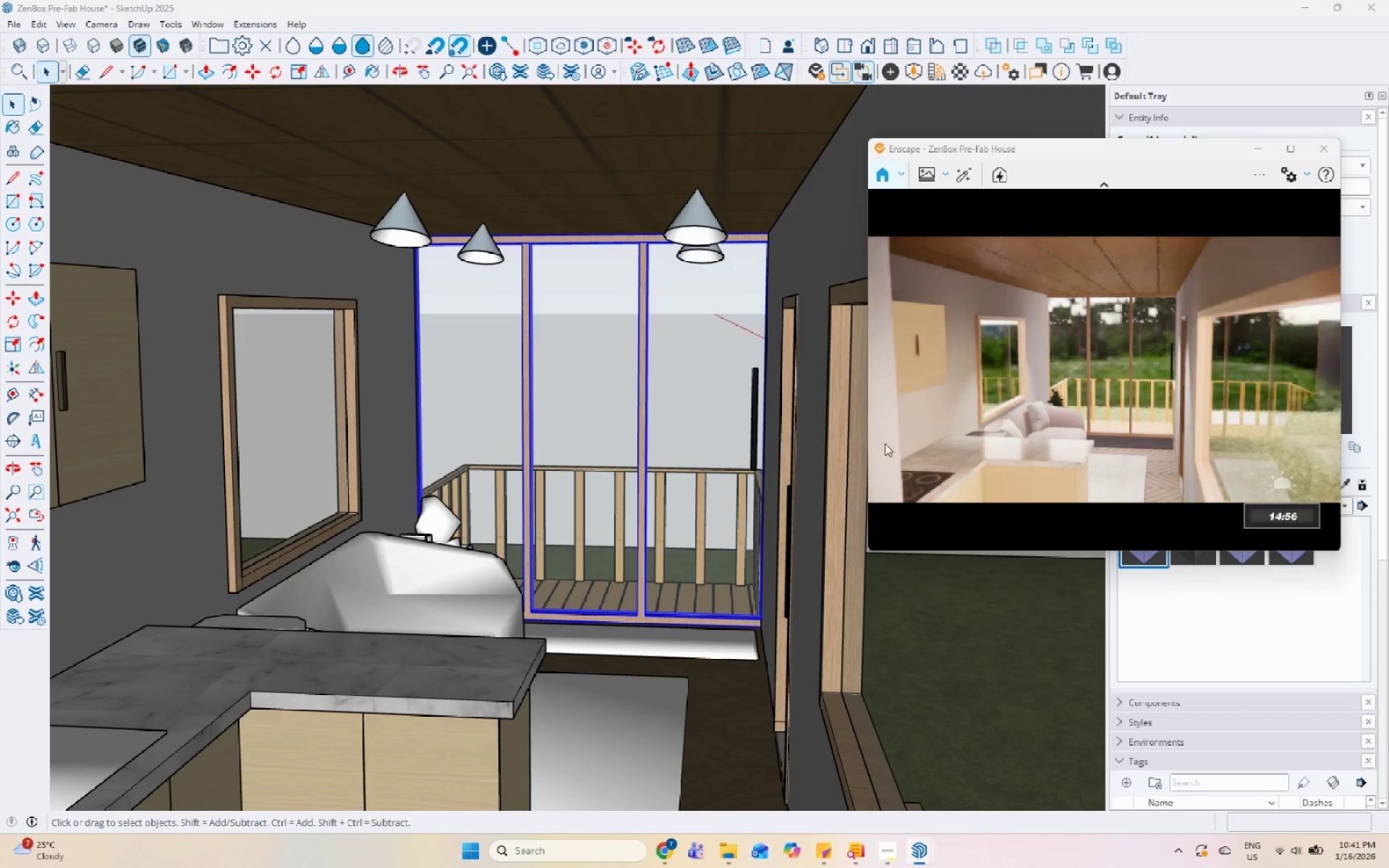 
hold_key(key=ShiftLeft, duration=1.52)
 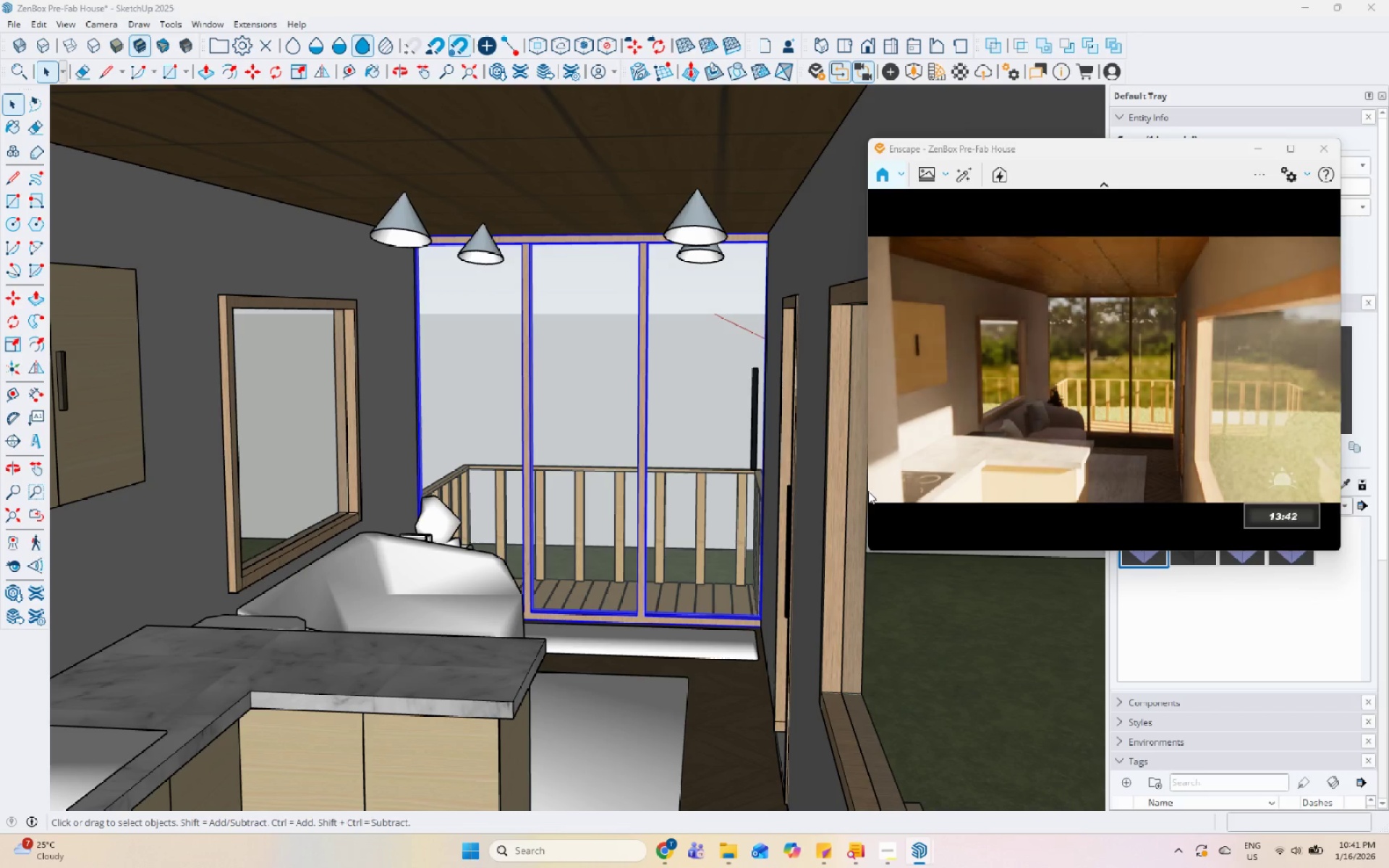 
hold_key(key=ShiftLeft, duration=1.27)
 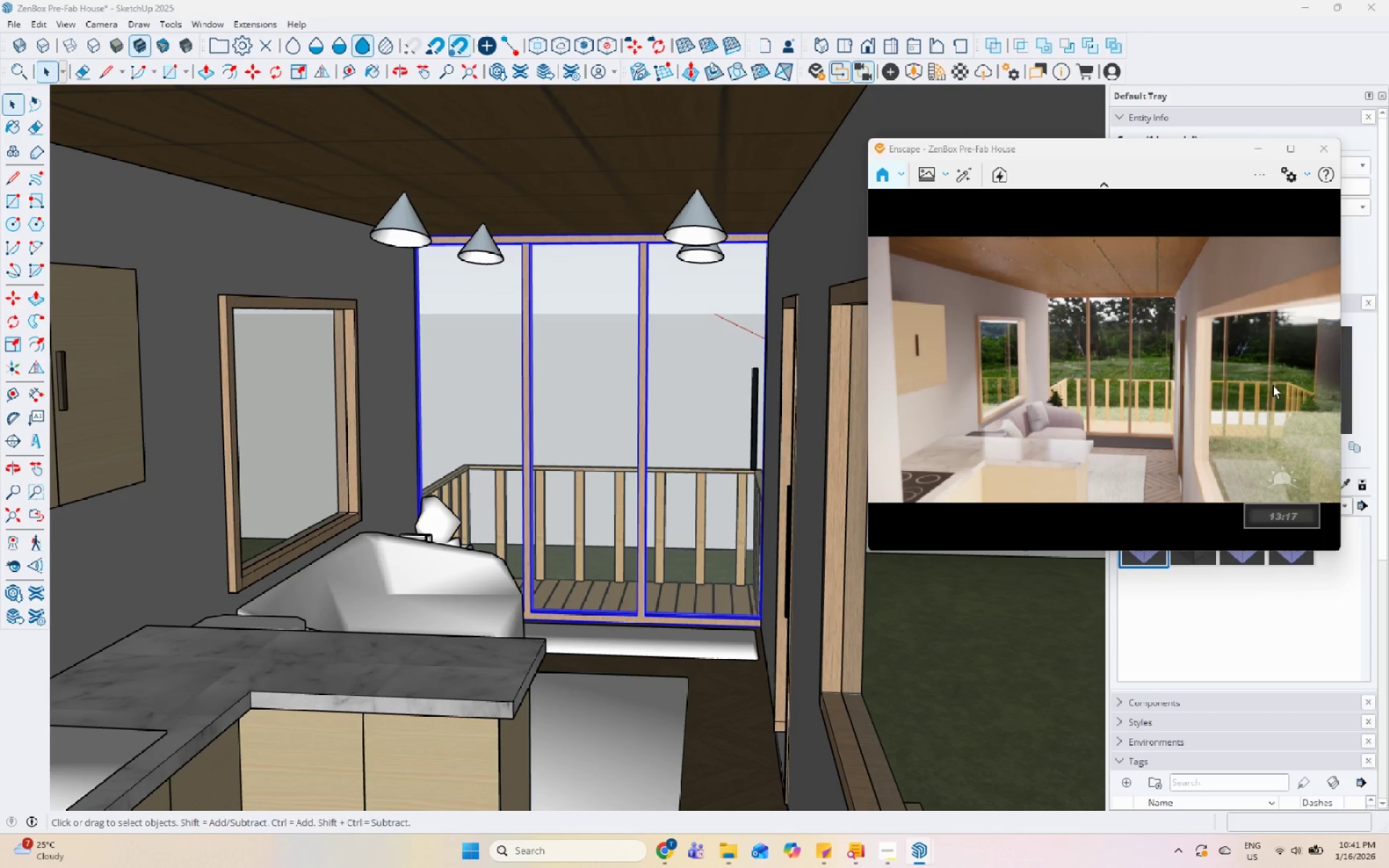 
hold_key(key=ShiftLeft, duration=1.3)
 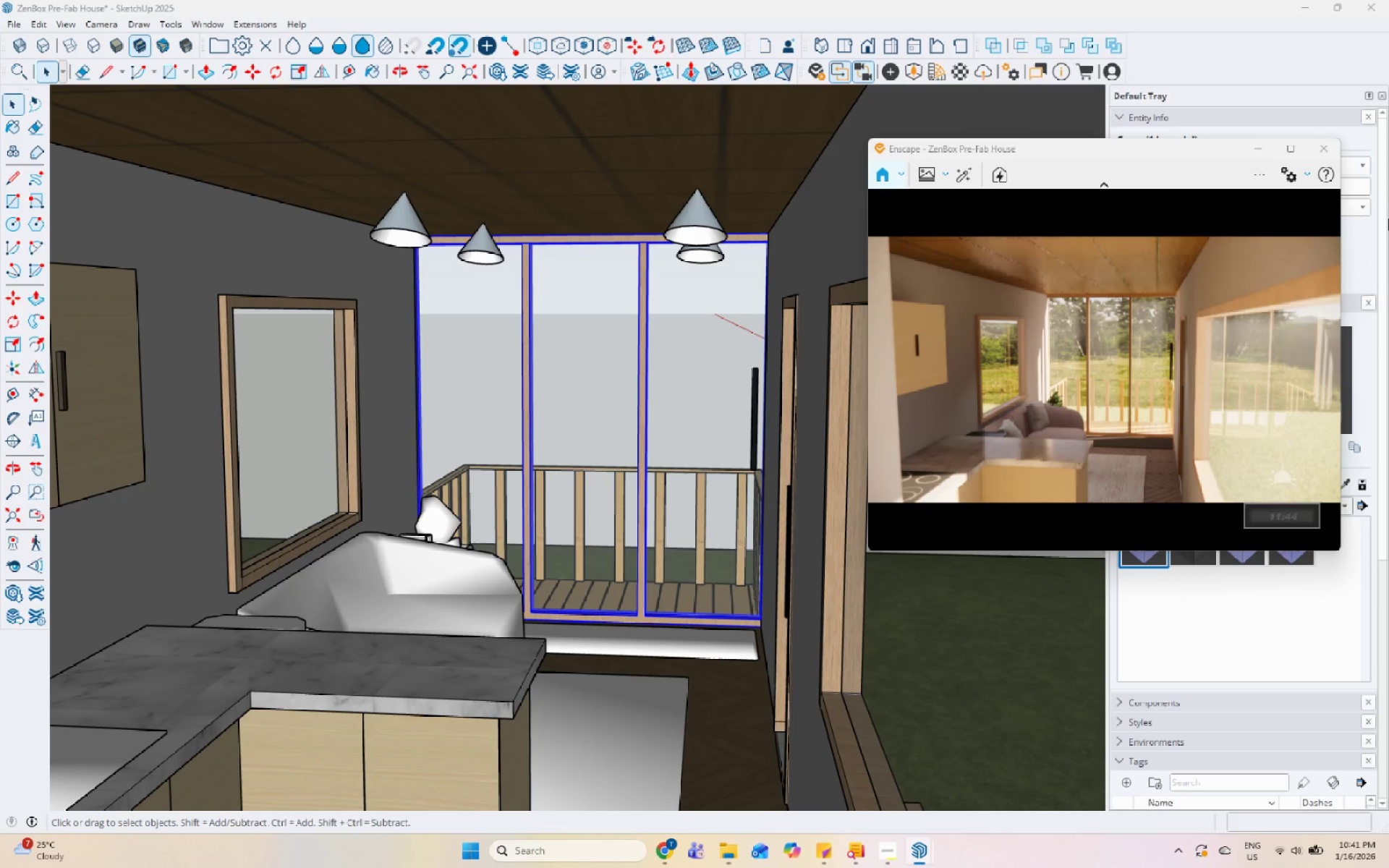 
hold_key(key=ShiftLeft, duration=1.51)
 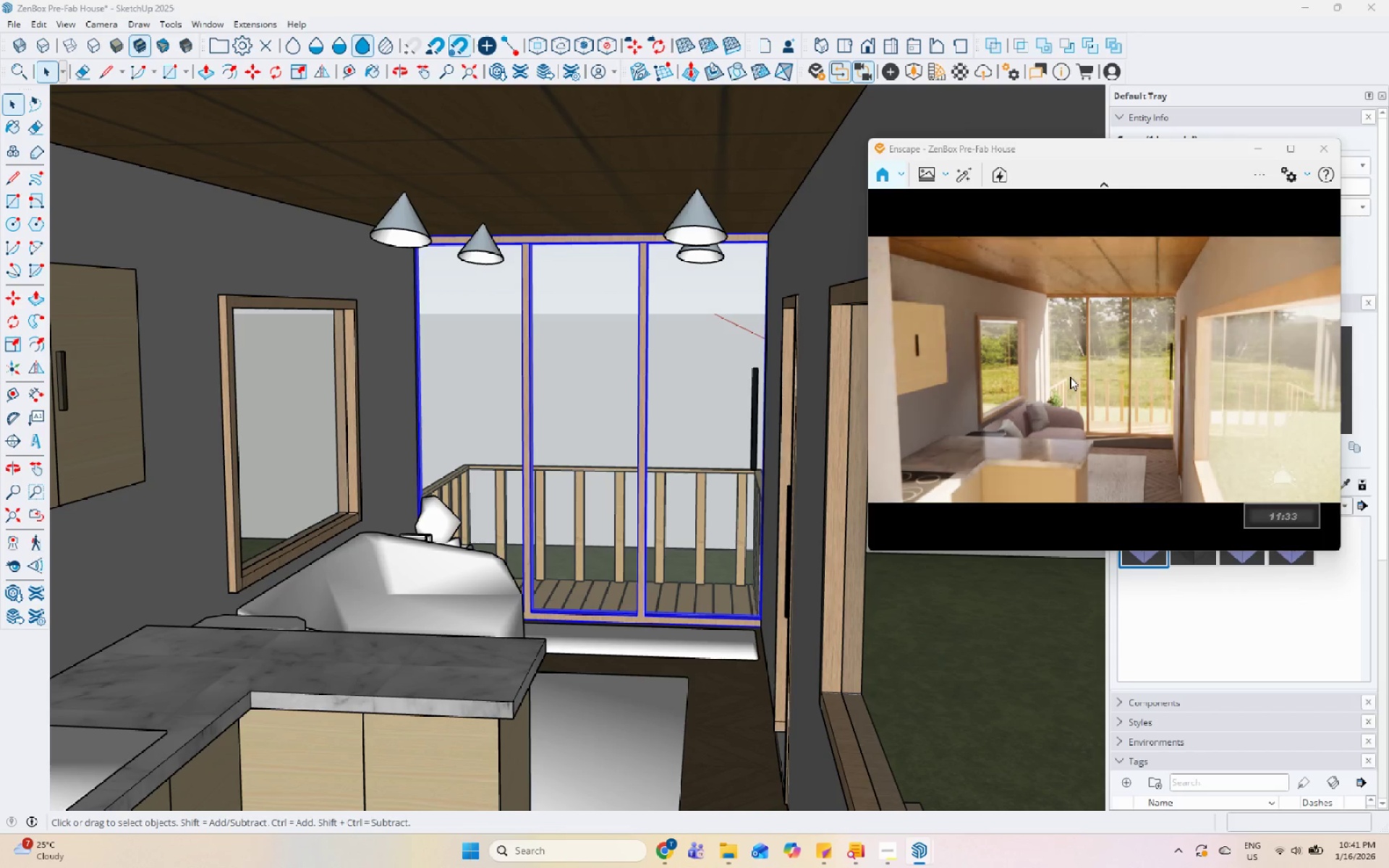 
hold_key(key=ShiftLeft, duration=1.52)
 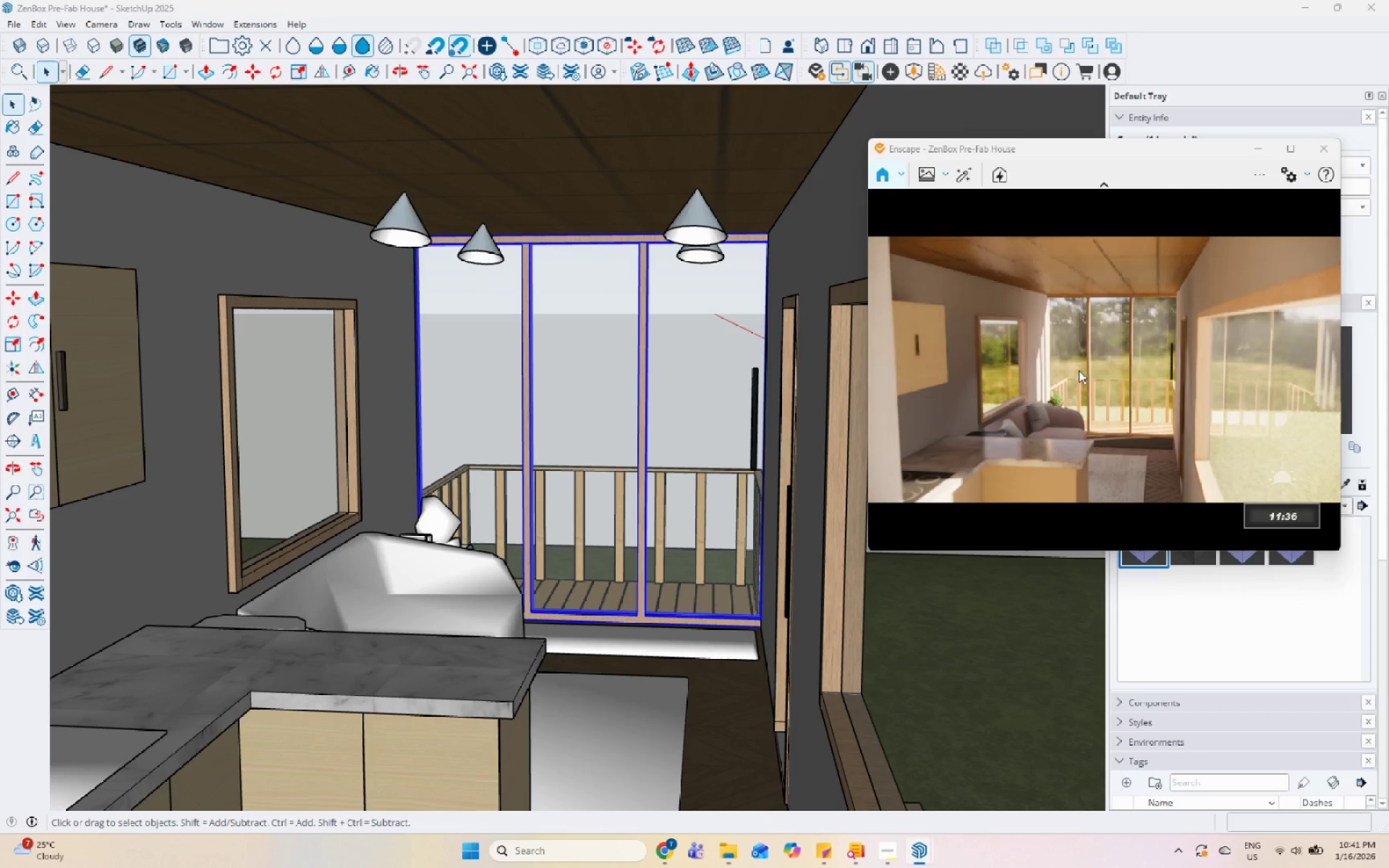 
hold_key(key=ShiftLeft, duration=1.44)
 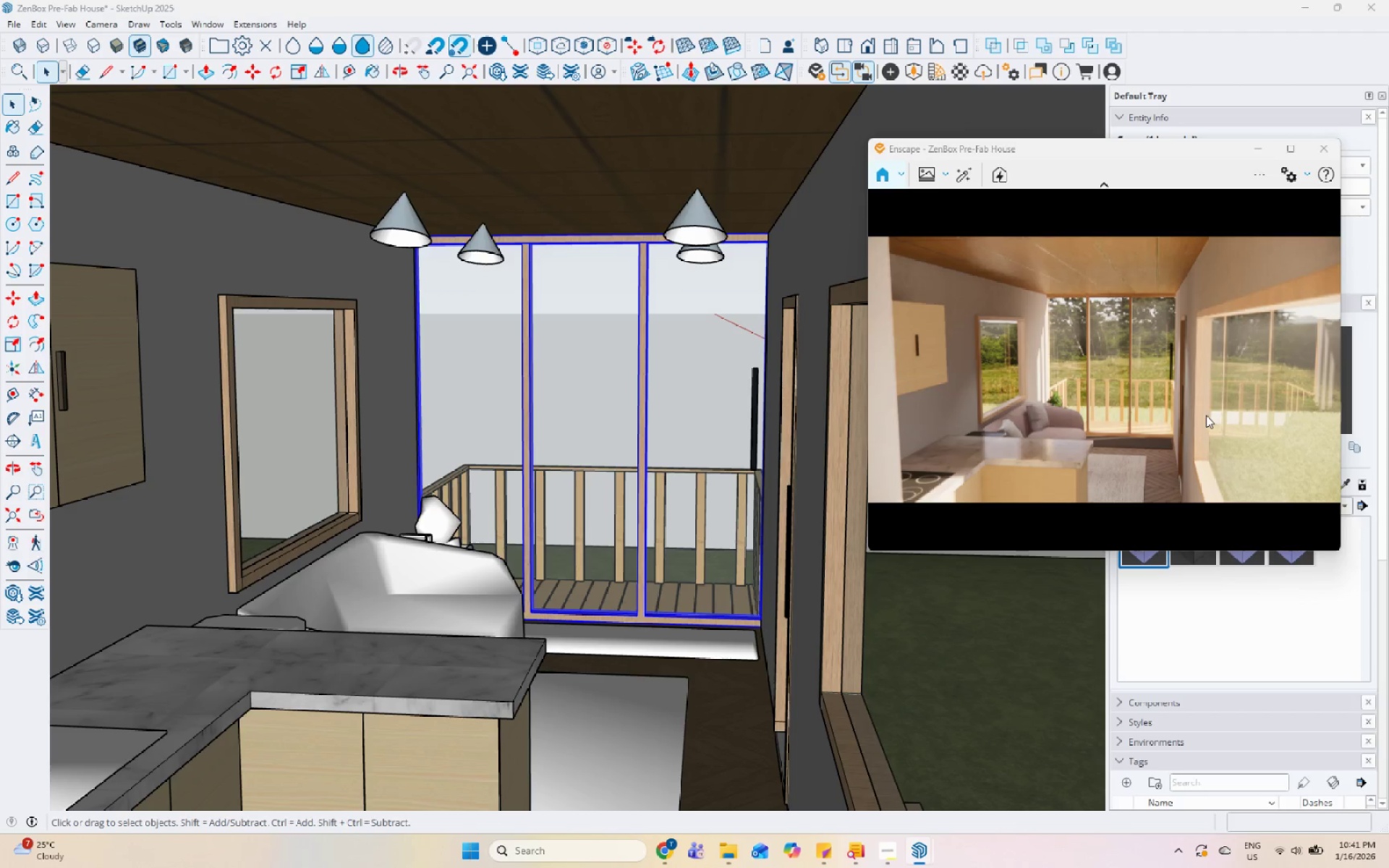 
left_click([1206, 415])
 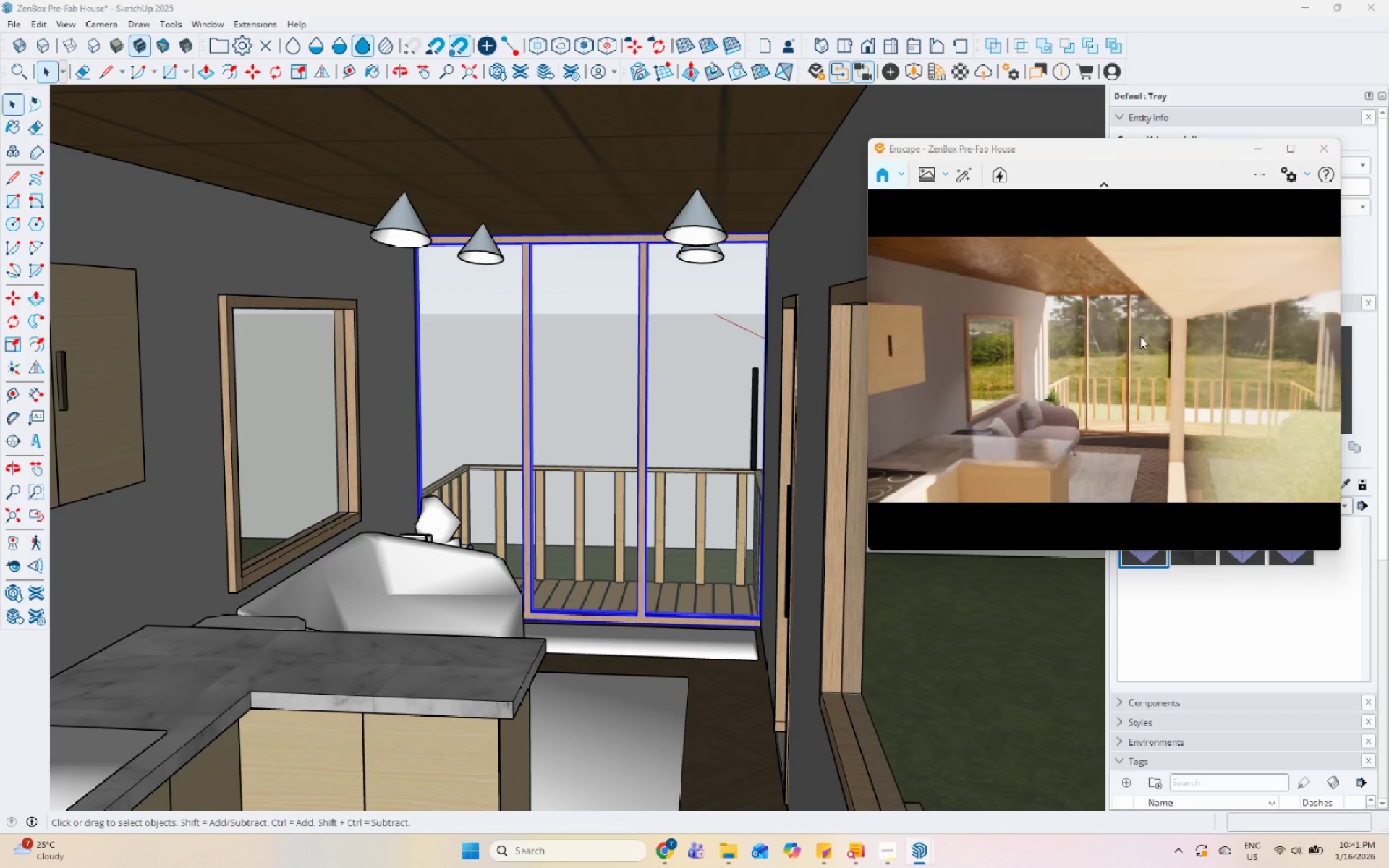 
wait(19.14)
 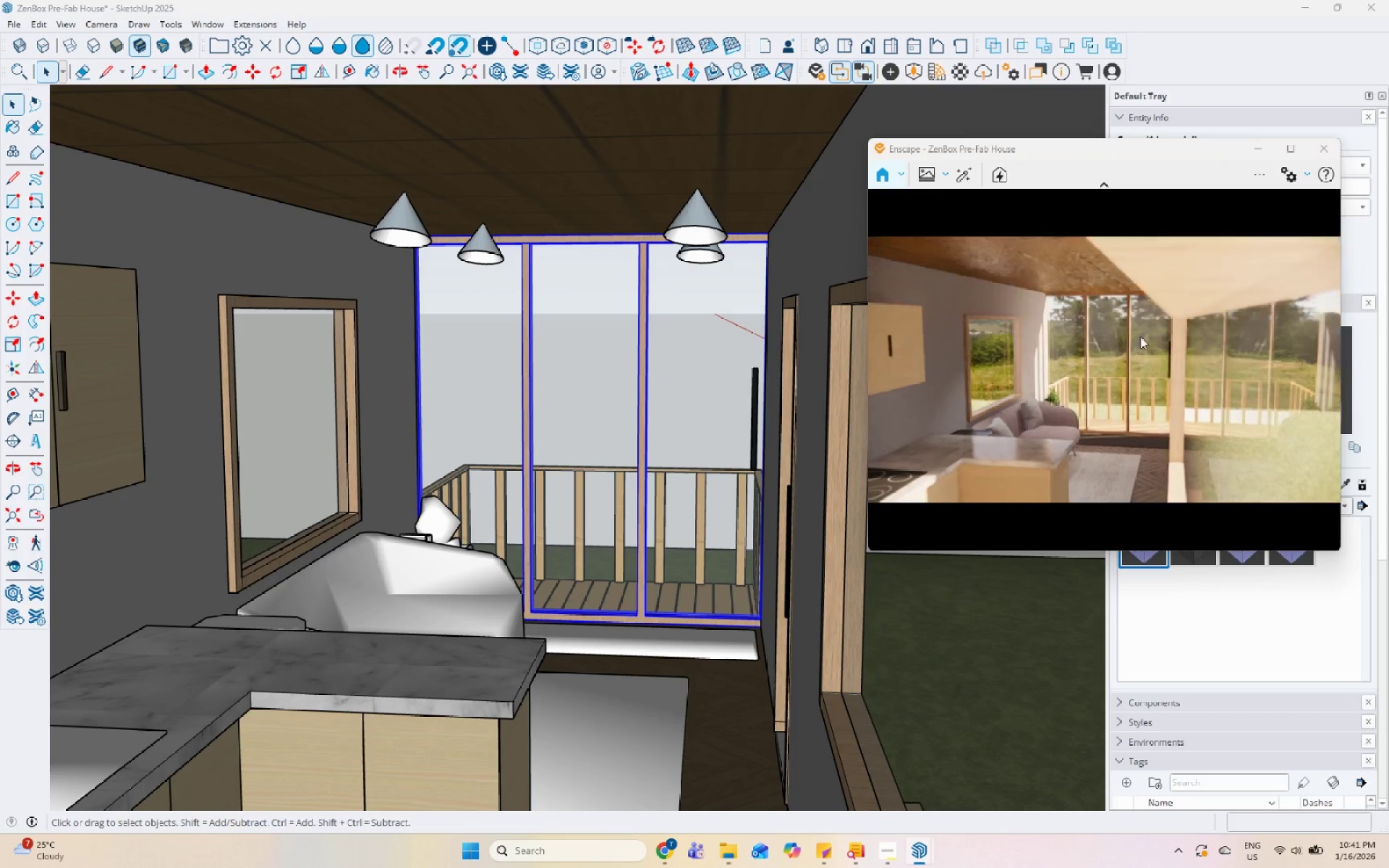 
scroll: coordinate [1127, 448], scroll_direction: up, amount: 1.0
 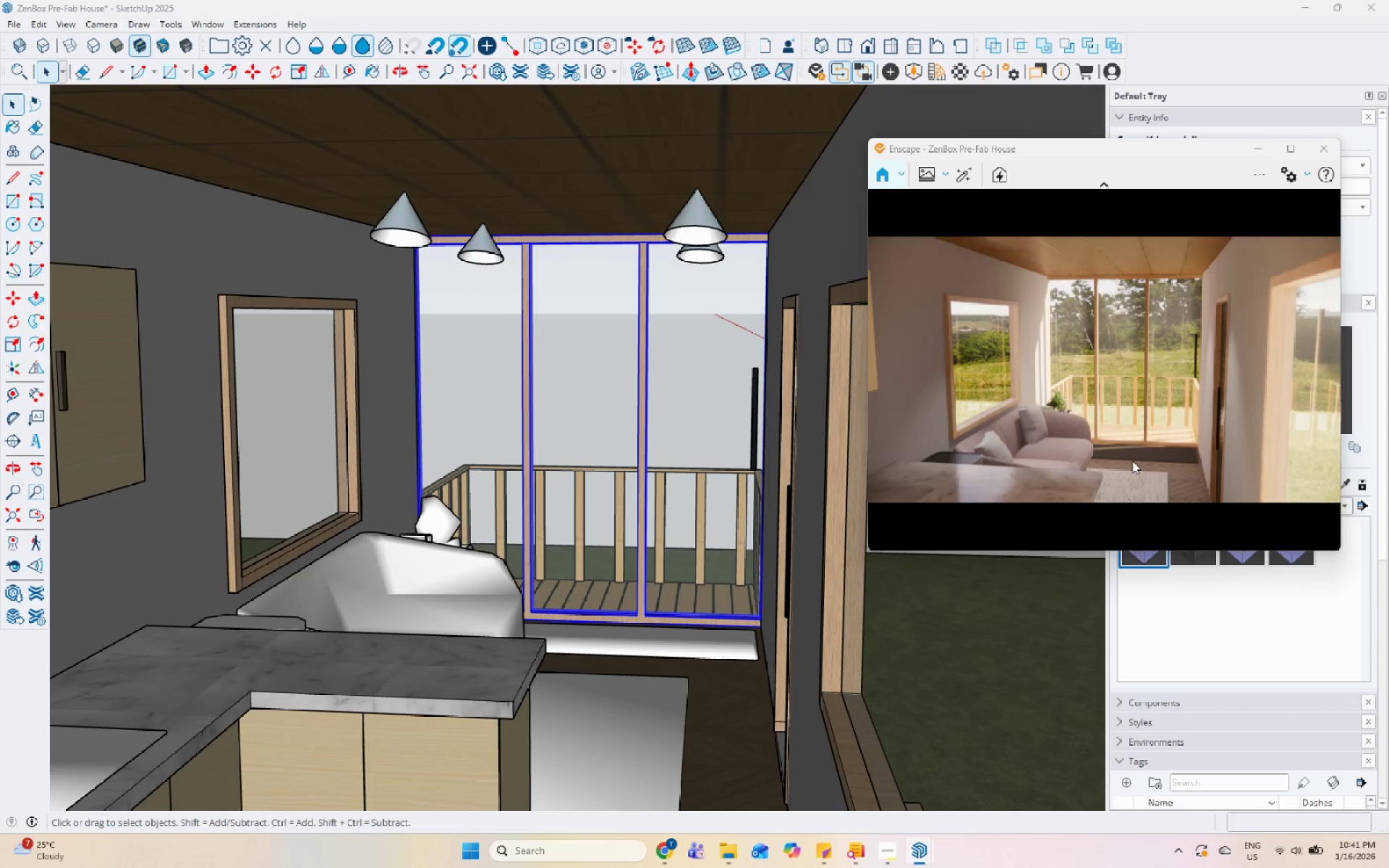 
scroll: coordinate [1096, 427], scroll_direction: down, amount: 1.0
 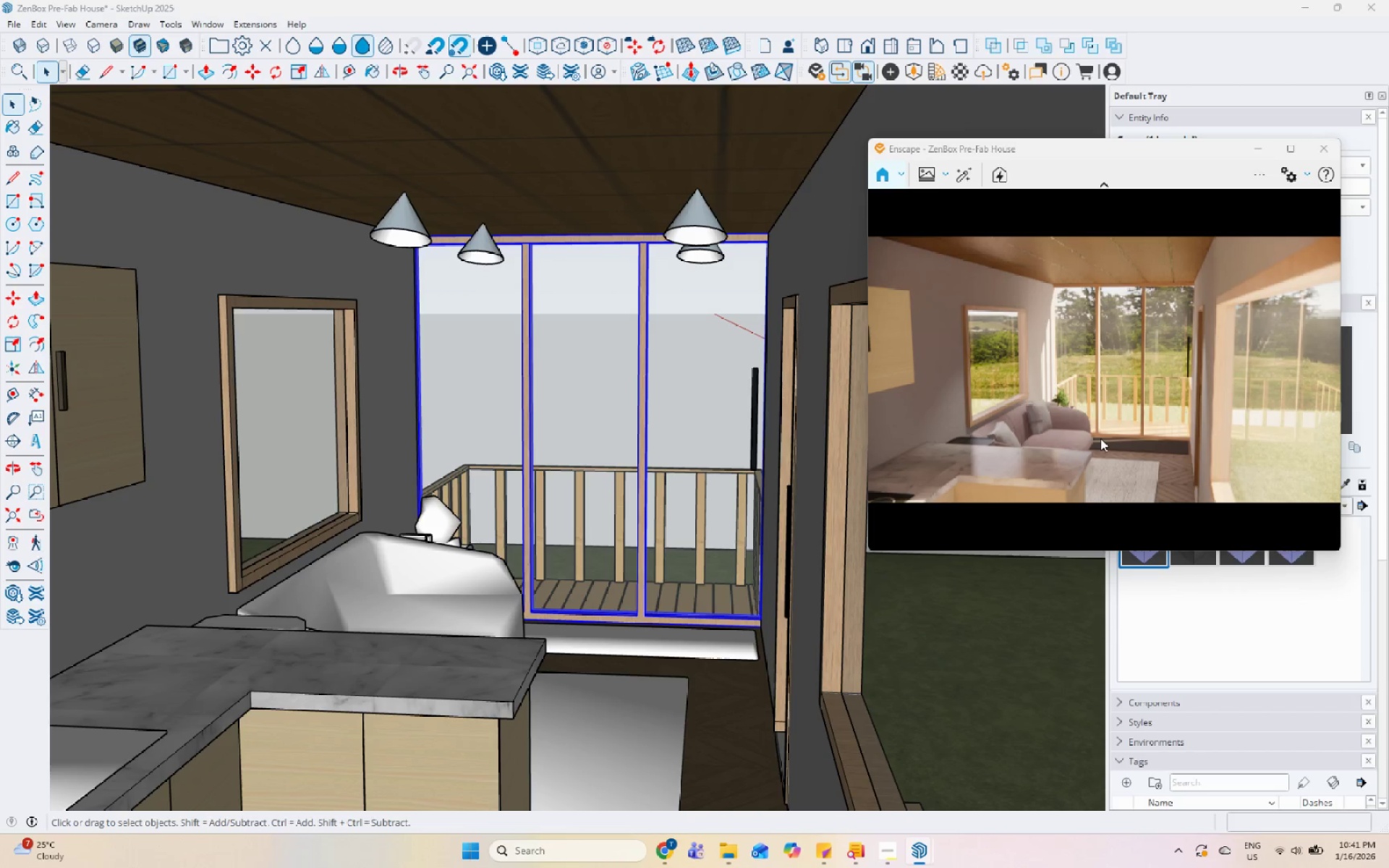 
wait(8.49)
 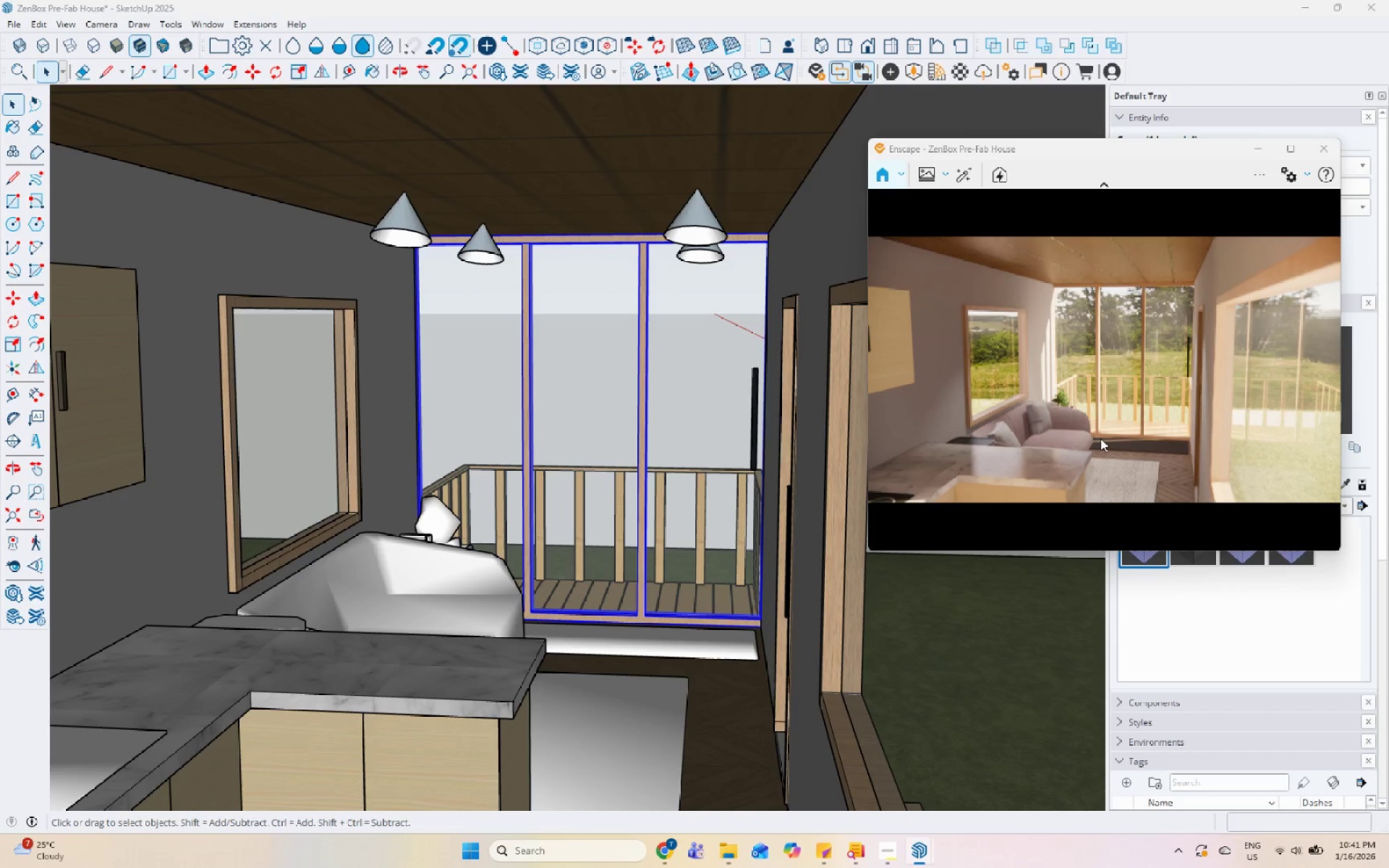 
left_click([1286, 177])
 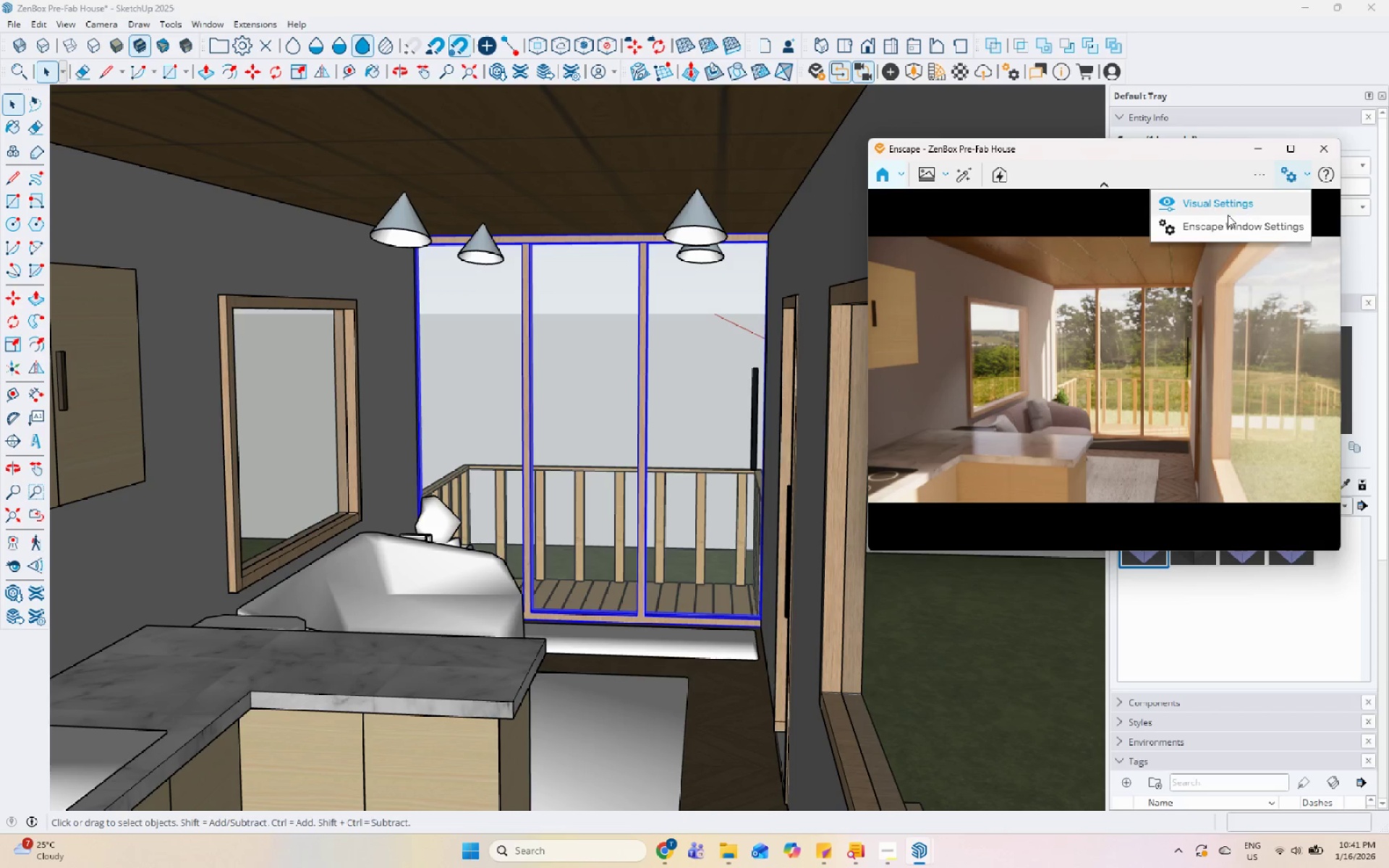 
left_click([1233, 208])
 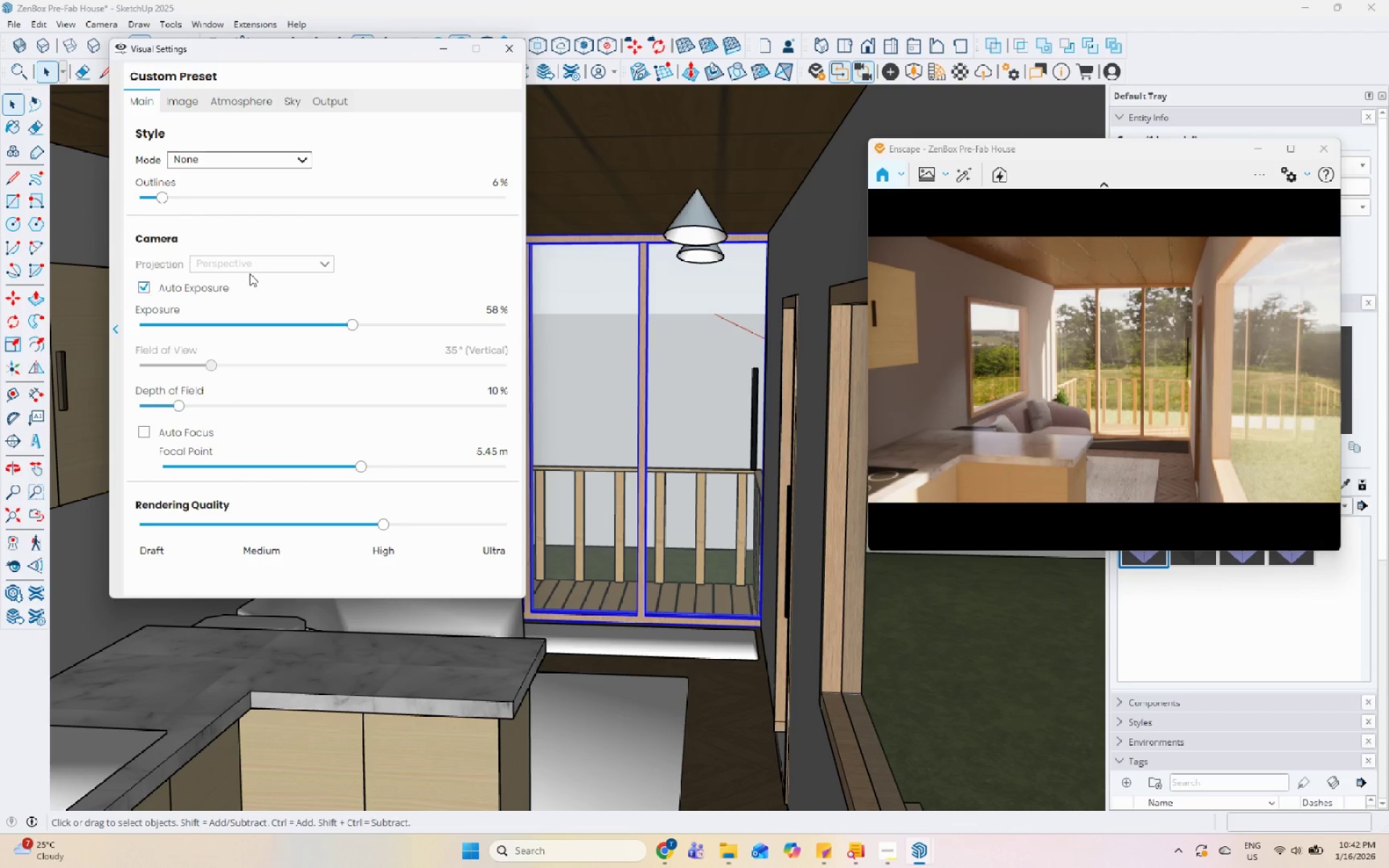 
left_click([438, 50])
 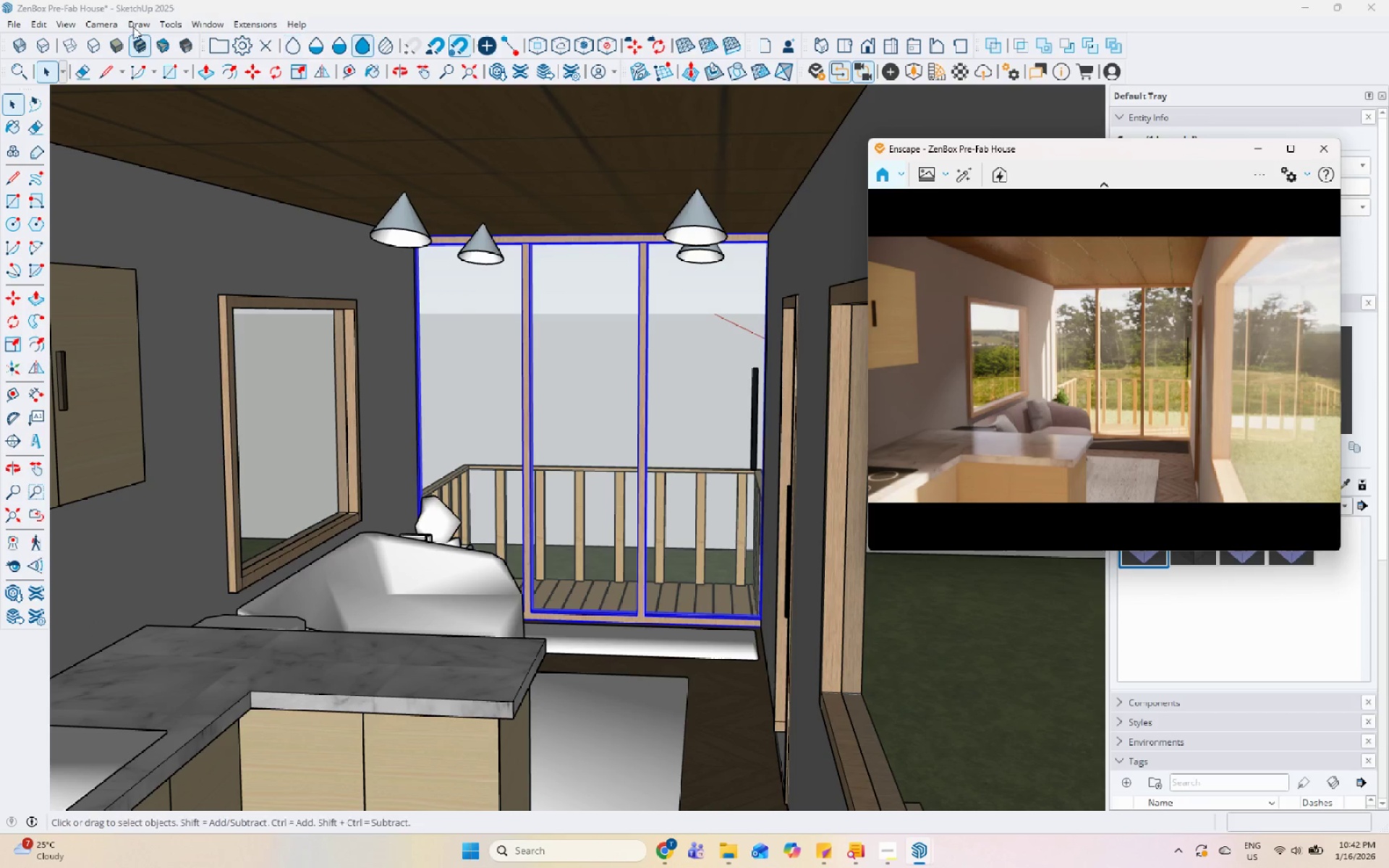 
left_click([73, 20])
 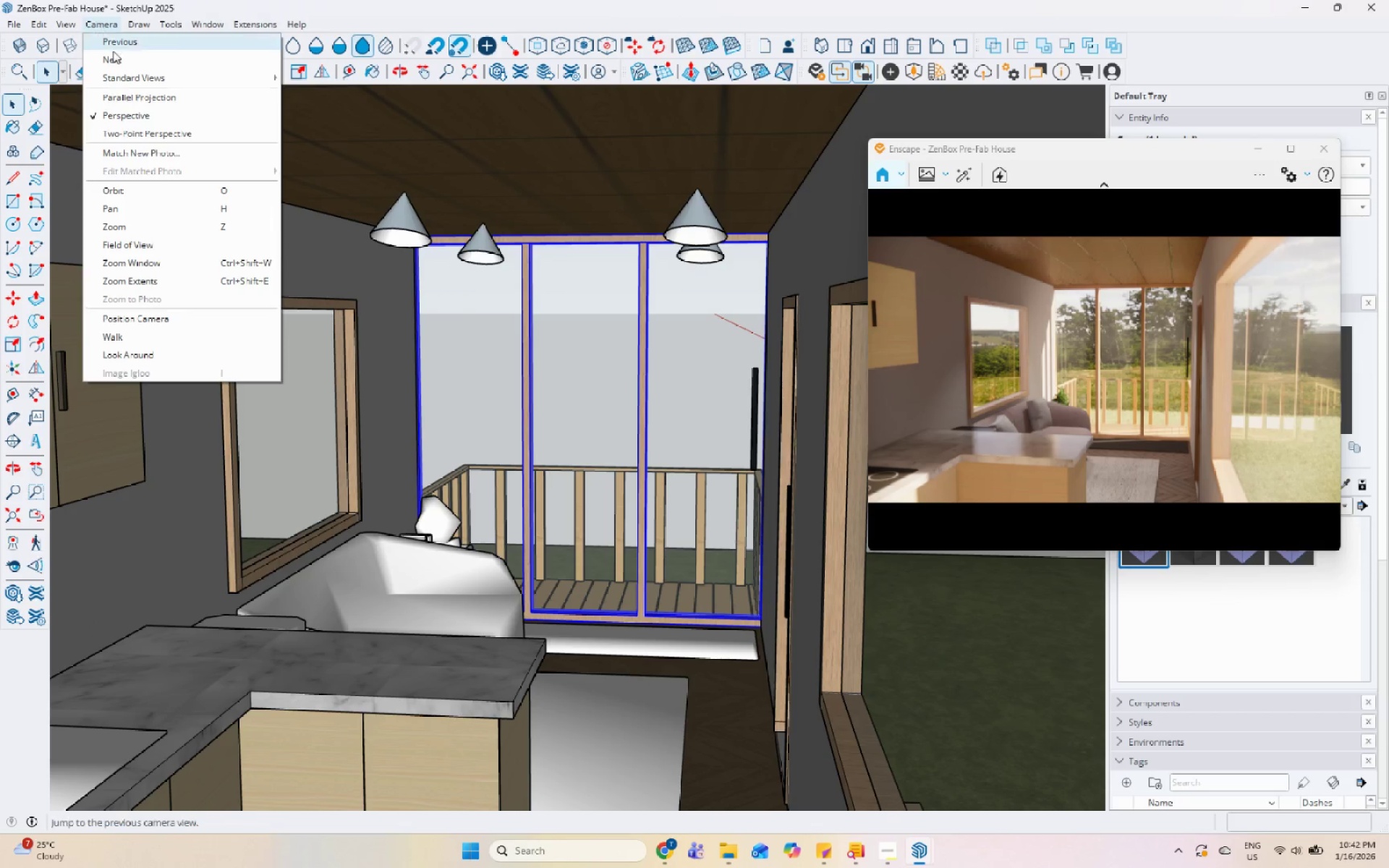 
left_click([127, 96])
 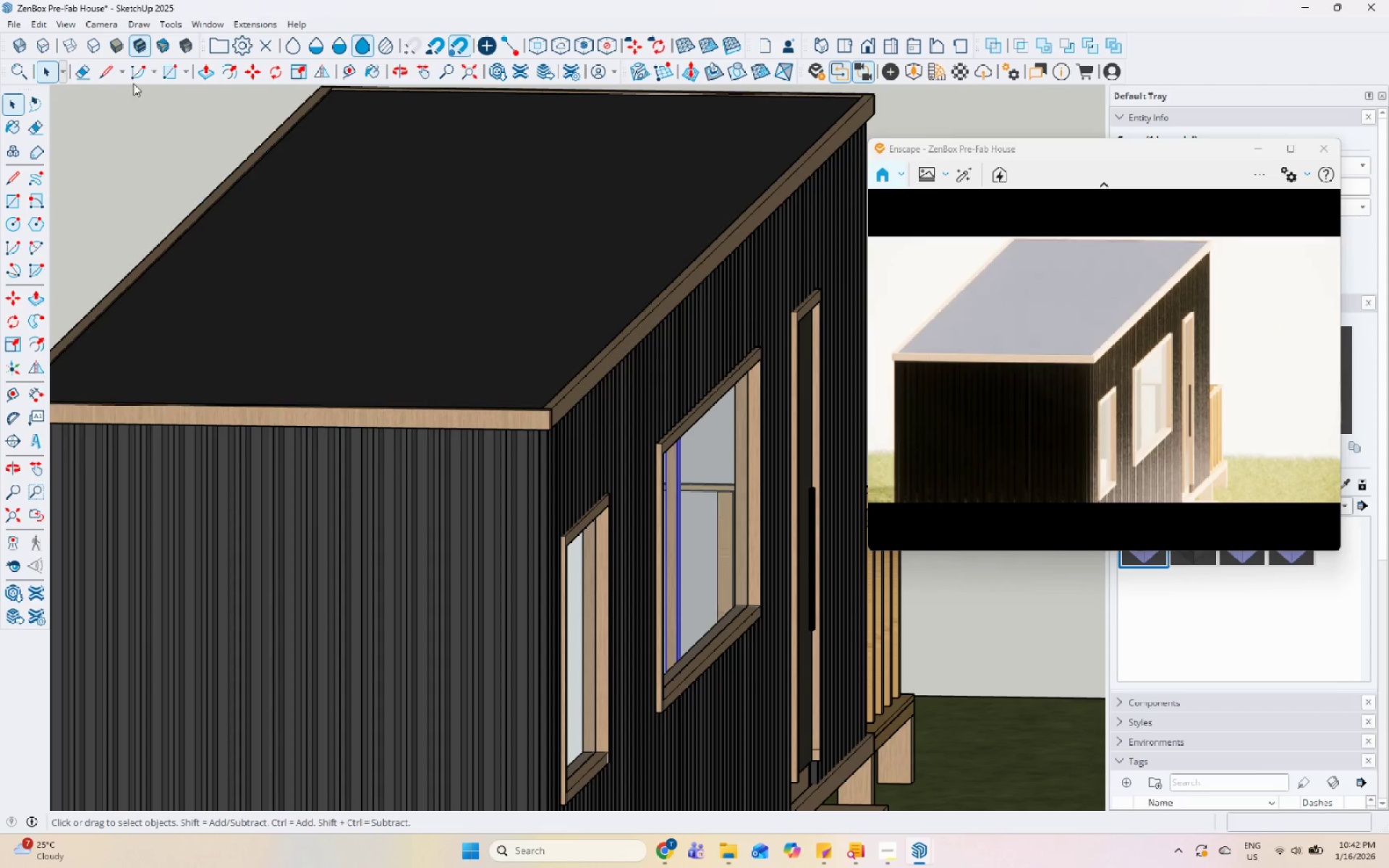 
left_click([109, 26])
 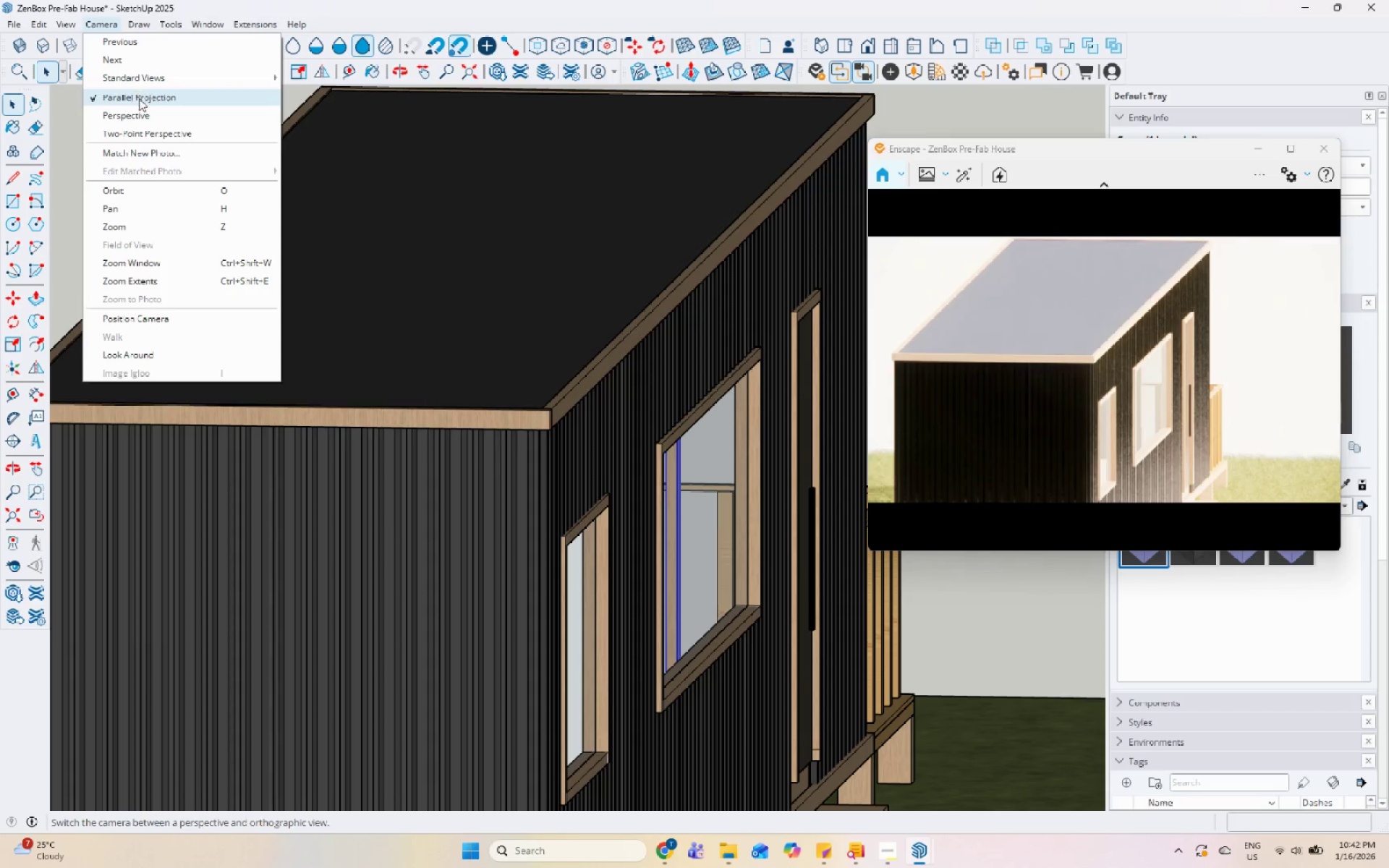 
left_click([140, 114])
 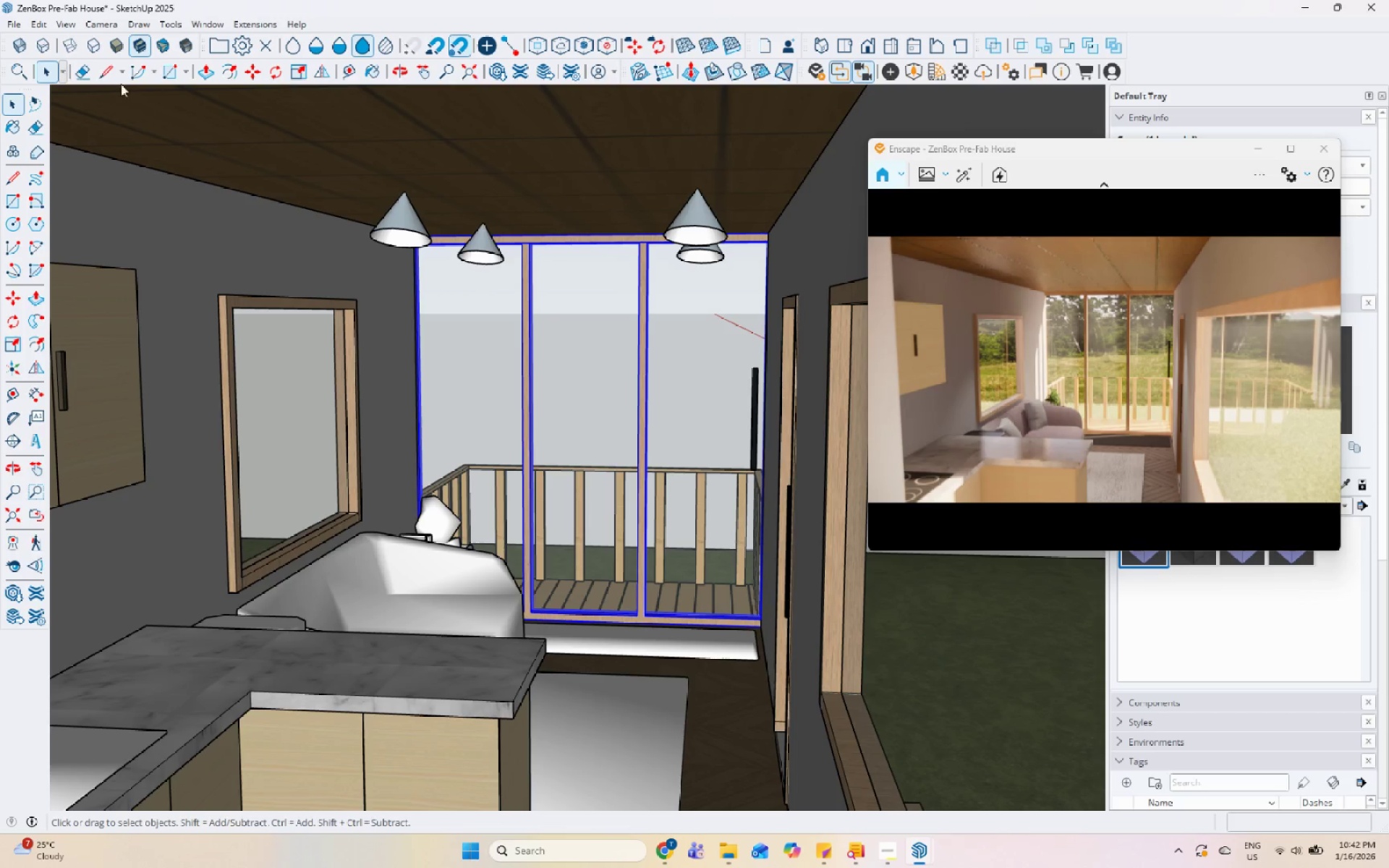 
left_click([106, 23])
 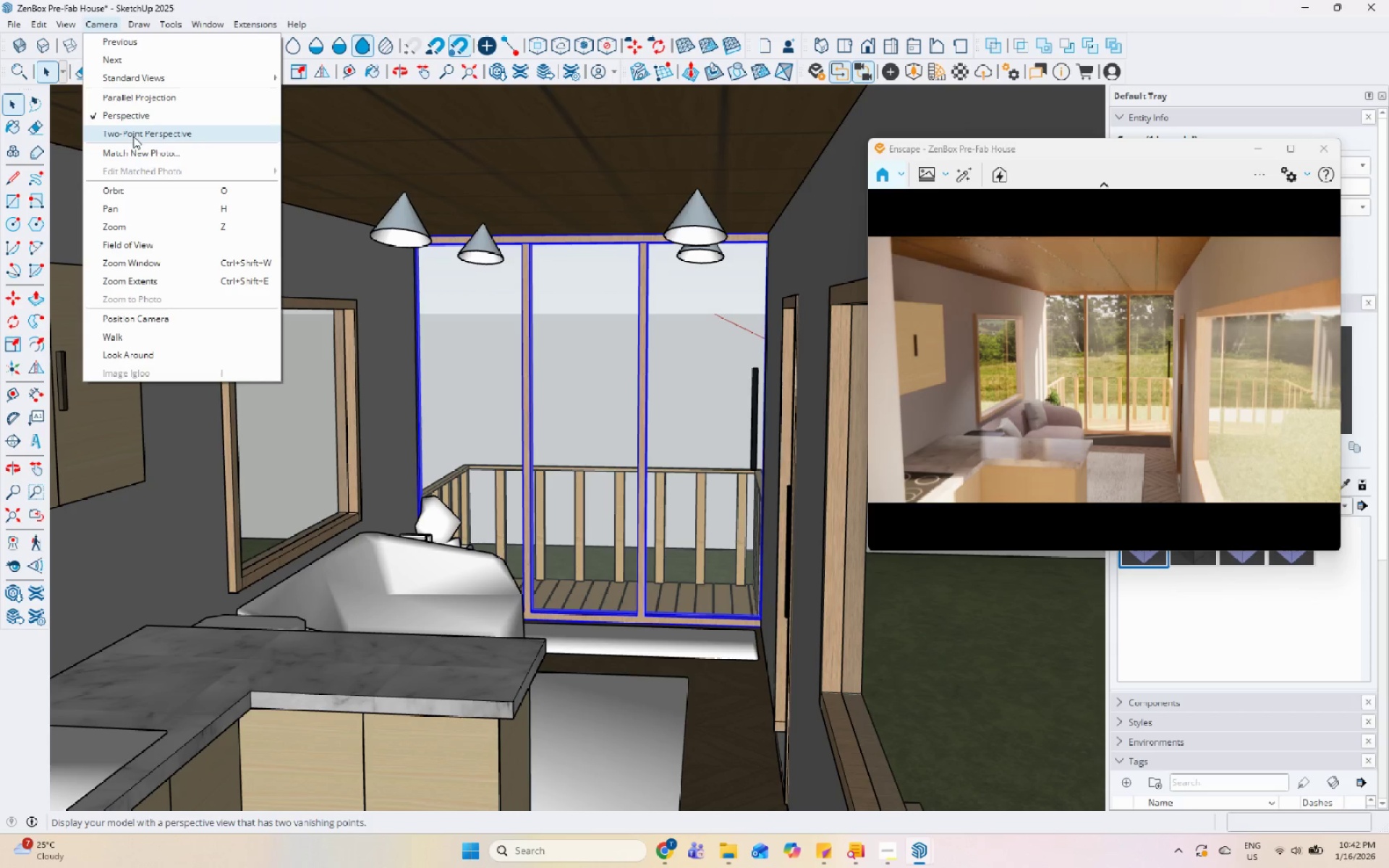 
left_click([134, 138])
 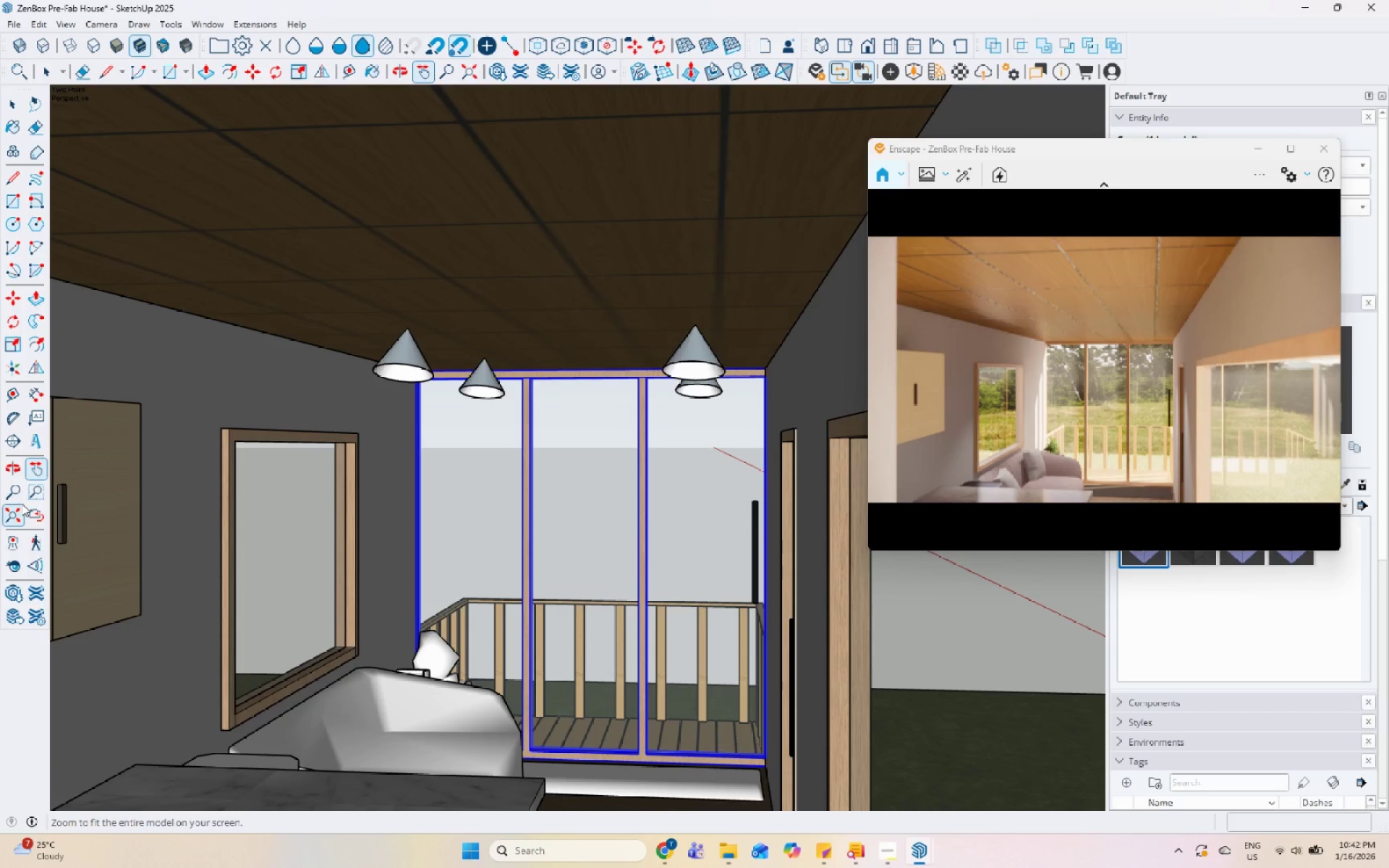 
left_click_drag(start_coordinate=[496, 573], to_coordinate=[495, 455])
 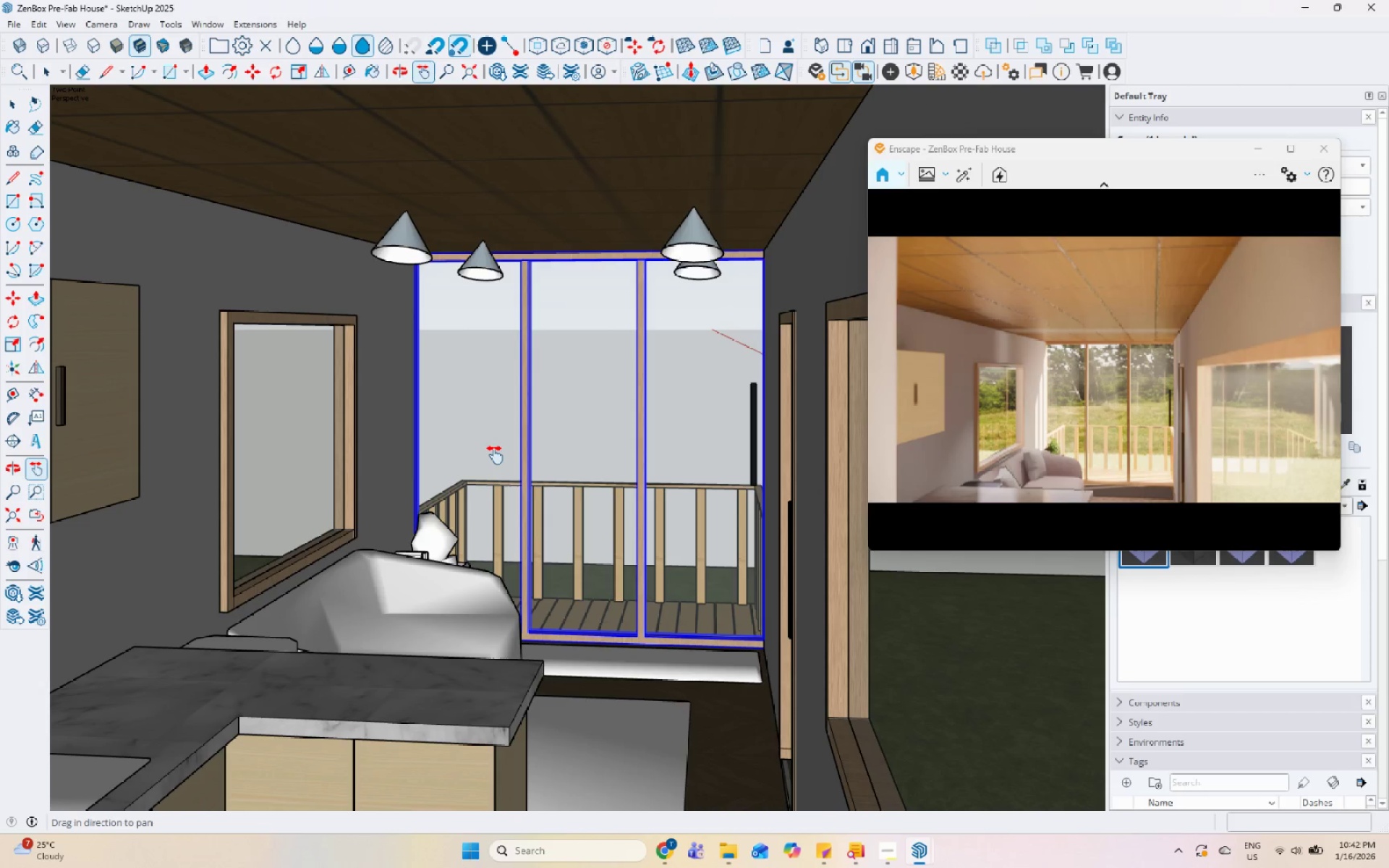 
left_click_drag(start_coordinate=[495, 455], to_coordinate=[495, 438])
 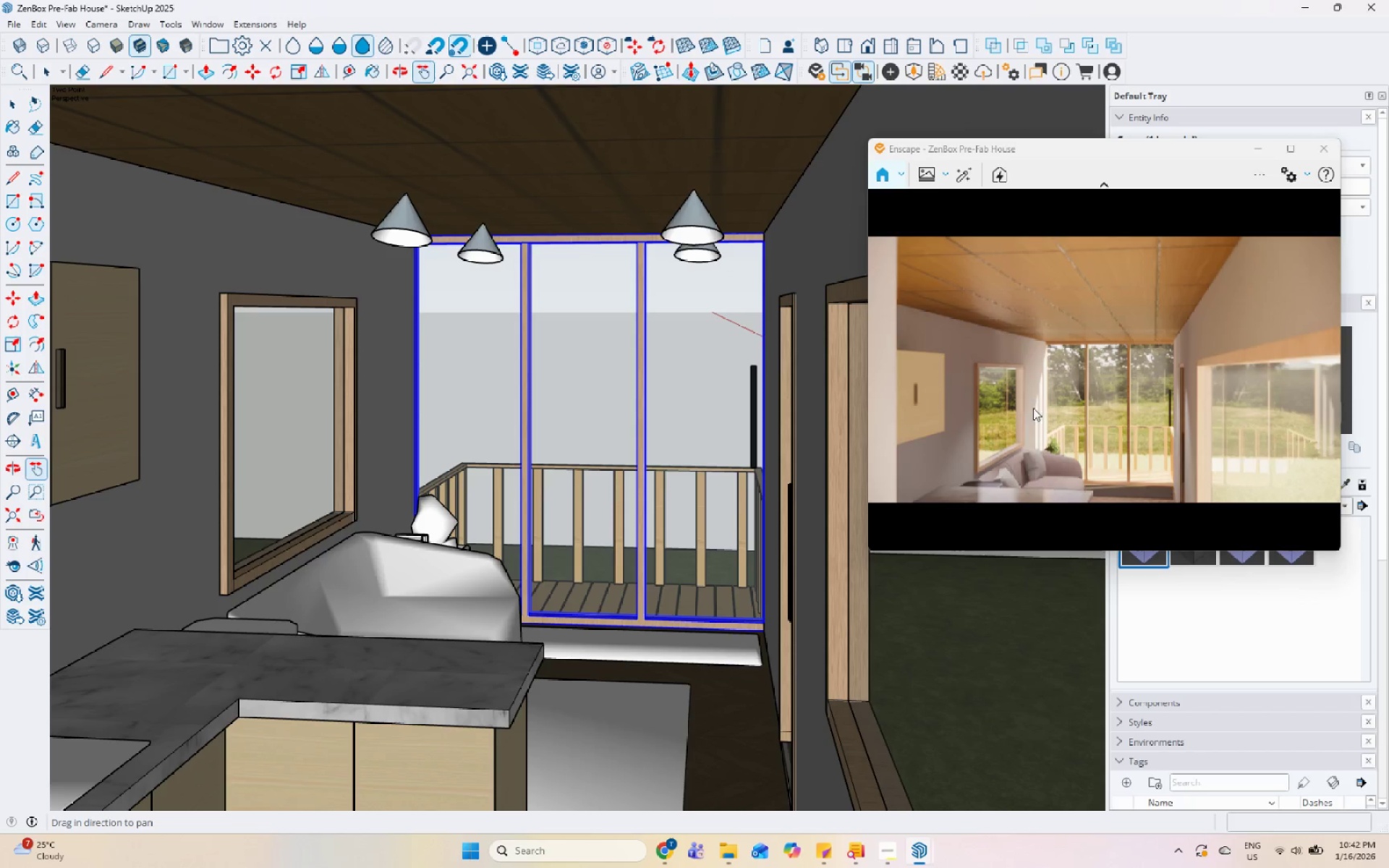 
left_click_drag(start_coordinate=[1037, 406], to_coordinate=[1125, 411])
 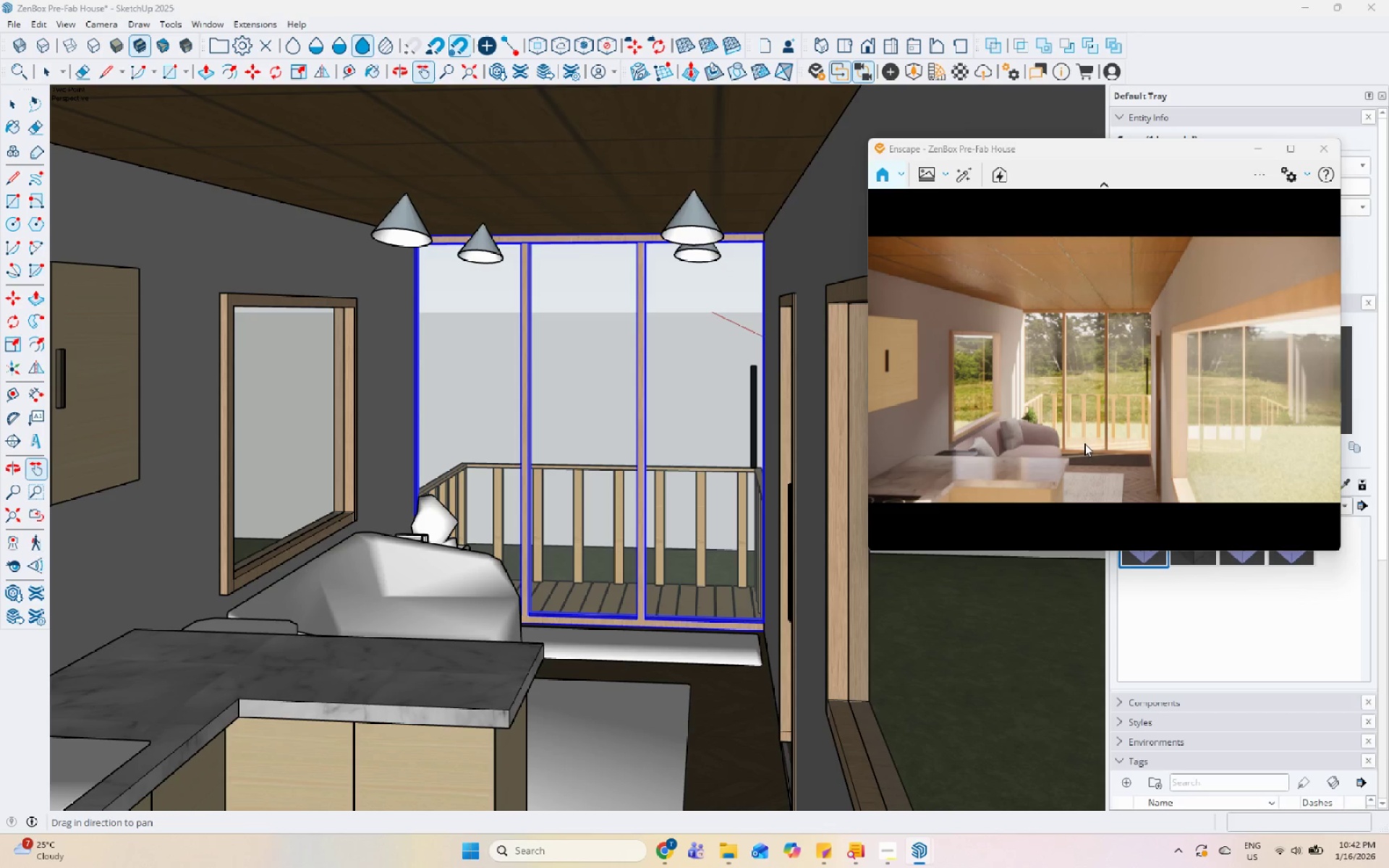 
wait(13.67)
 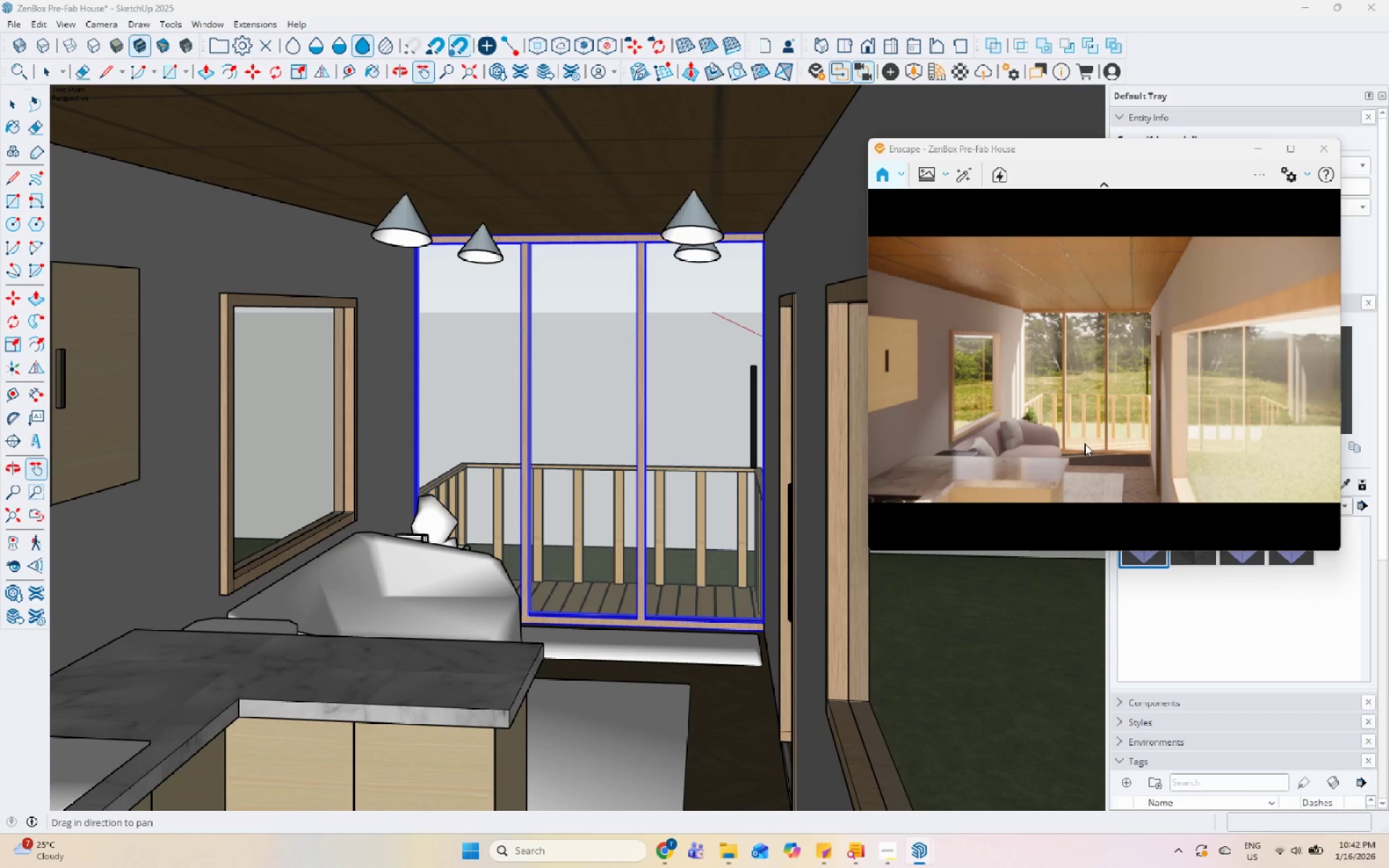 
scroll: coordinate [1079, 441], scroll_direction: up, amount: 1.0
 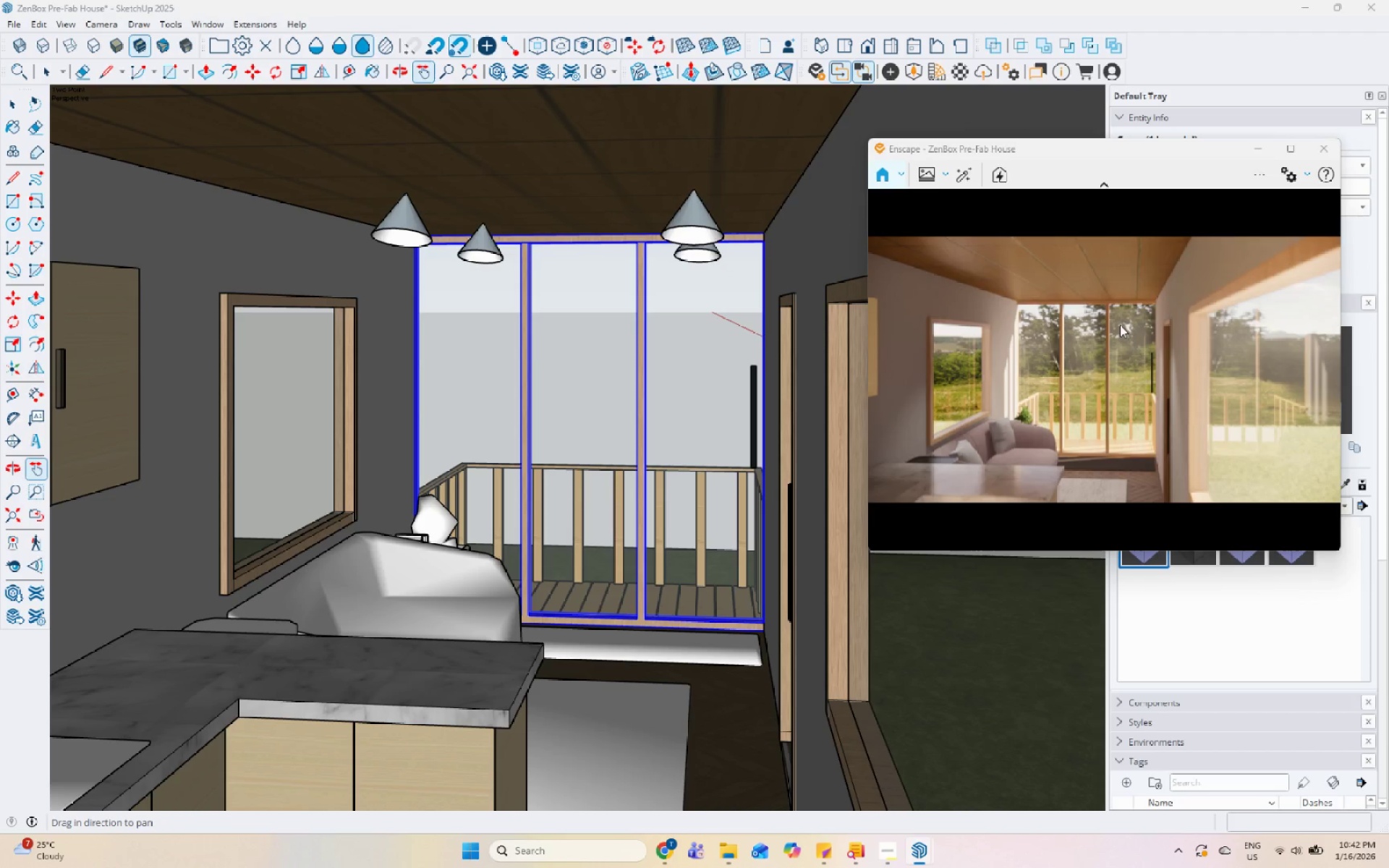 
scroll: coordinate [1103, 371], scroll_direction: down, amount: 1.0
 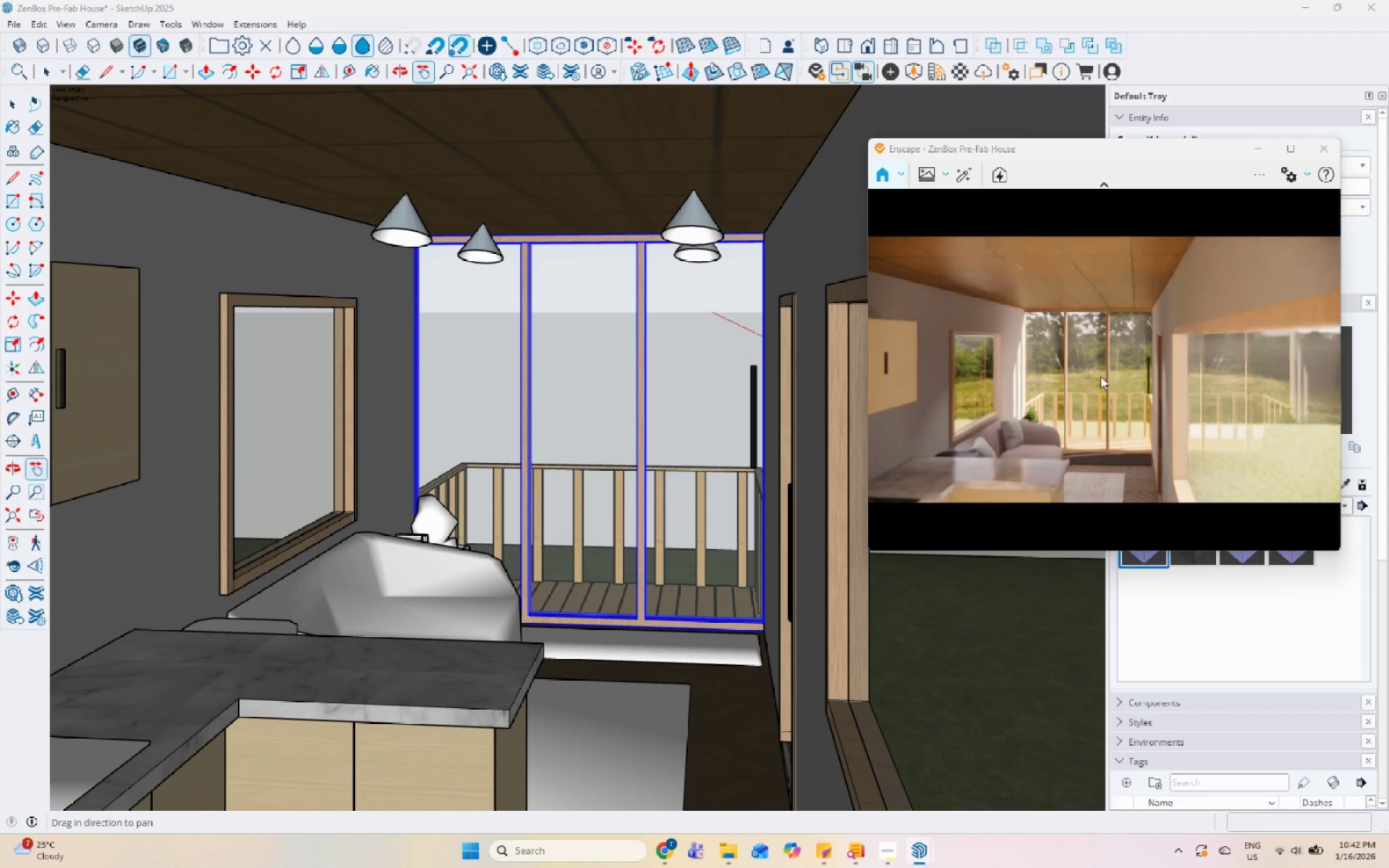 
scroll: coordinate [1095, 441], scroll_direction: up, amount: 1.0
 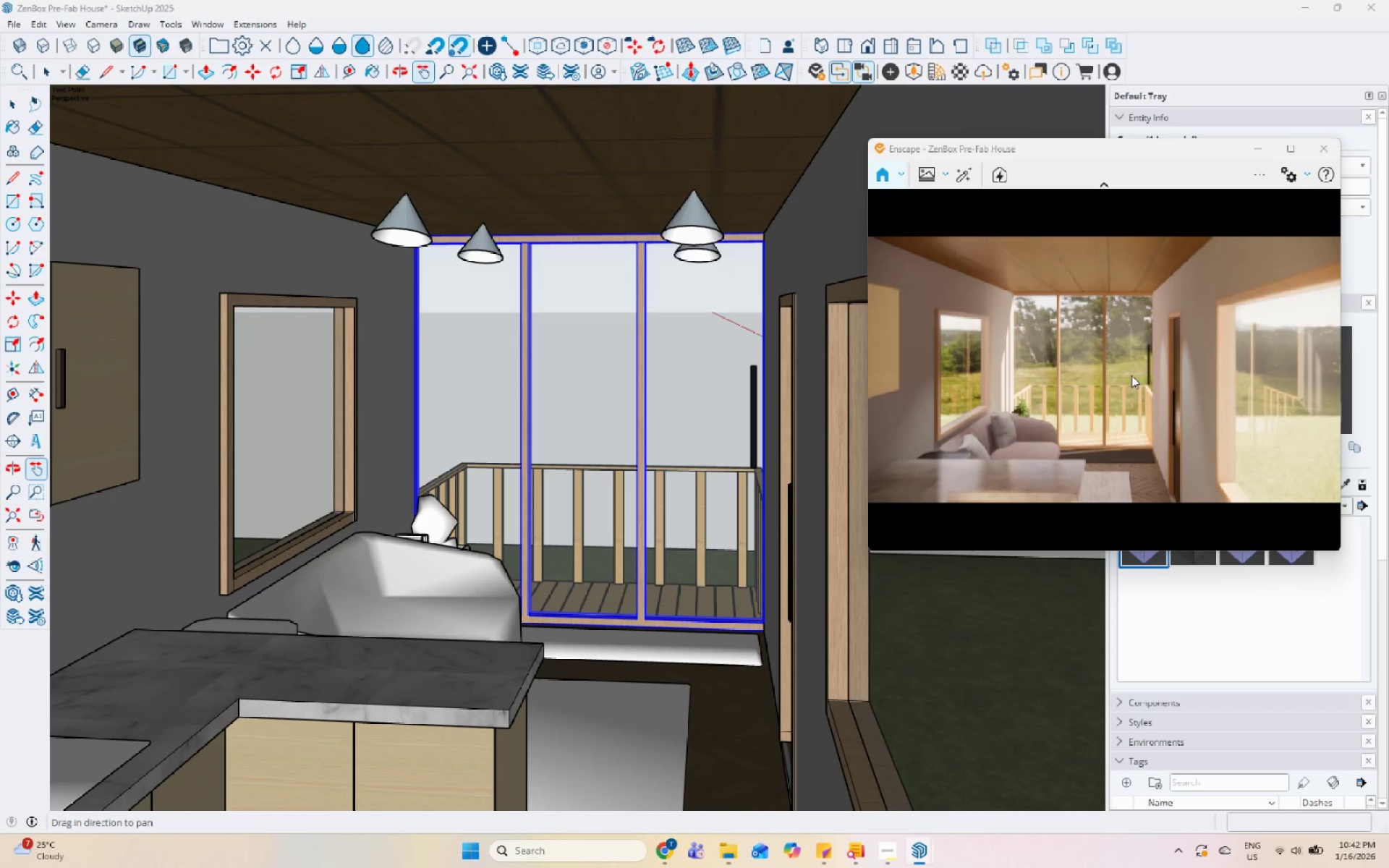 
wait(9.85)
 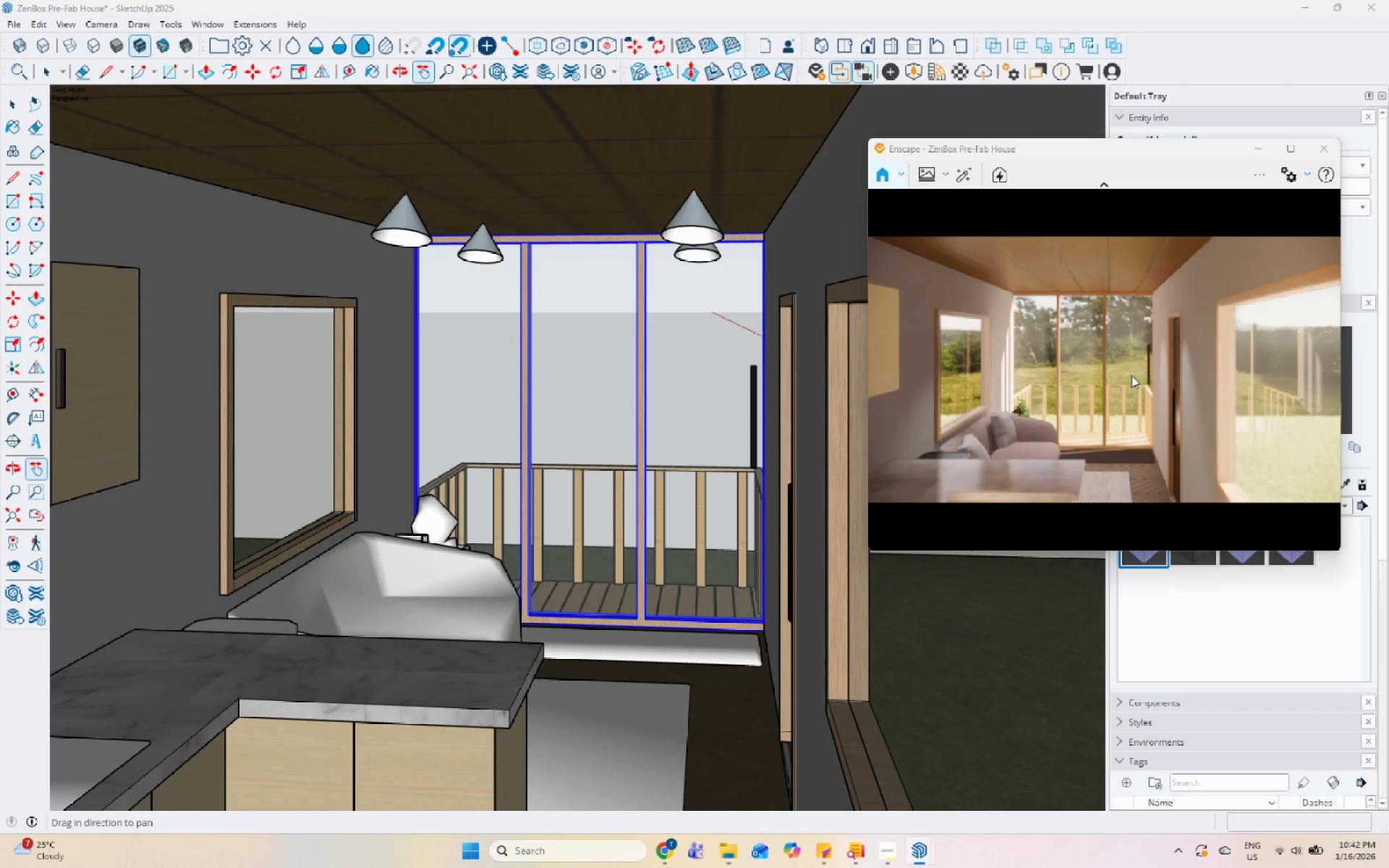 
left_click([929, 173])
 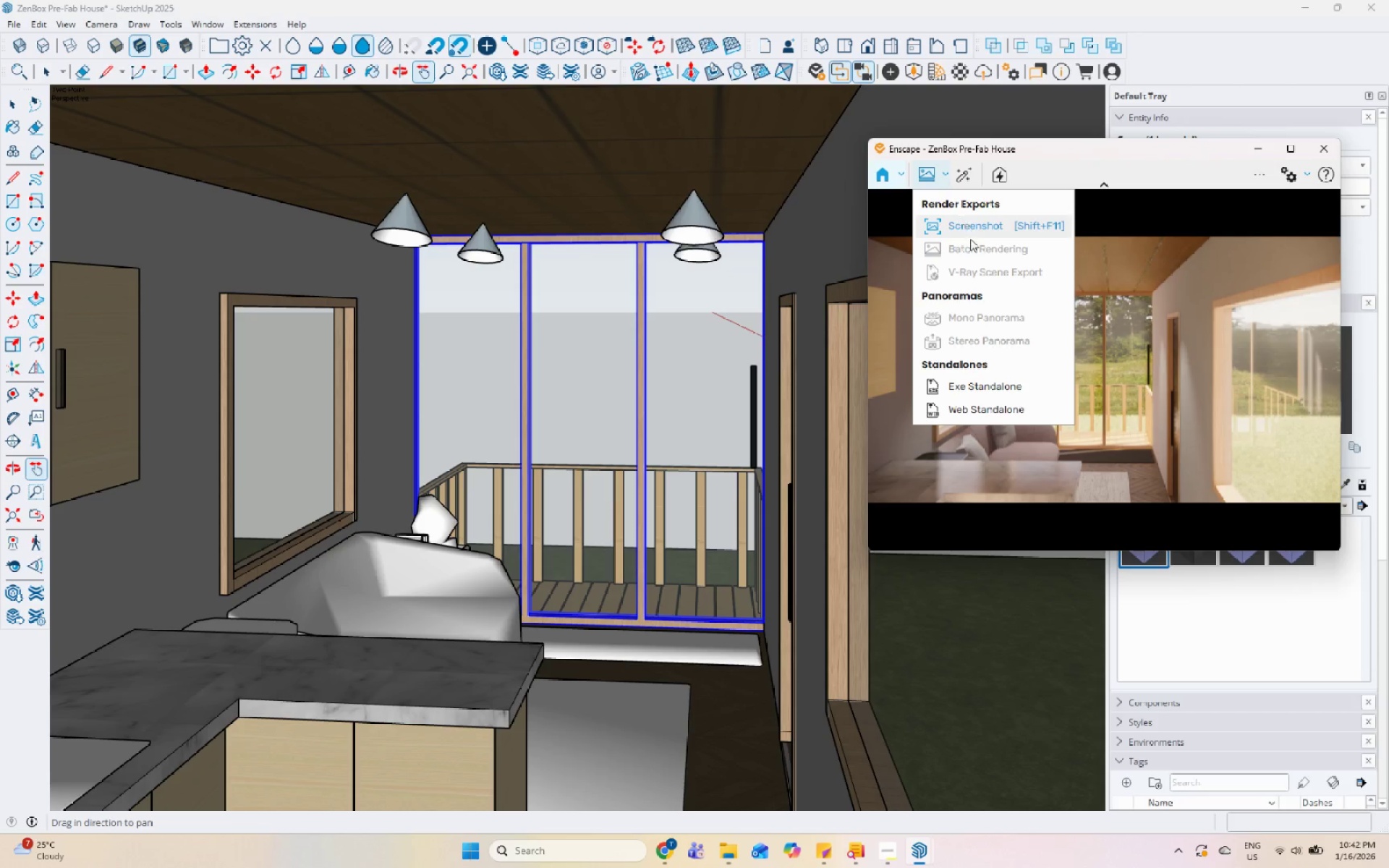 
left_click([989, 221])
 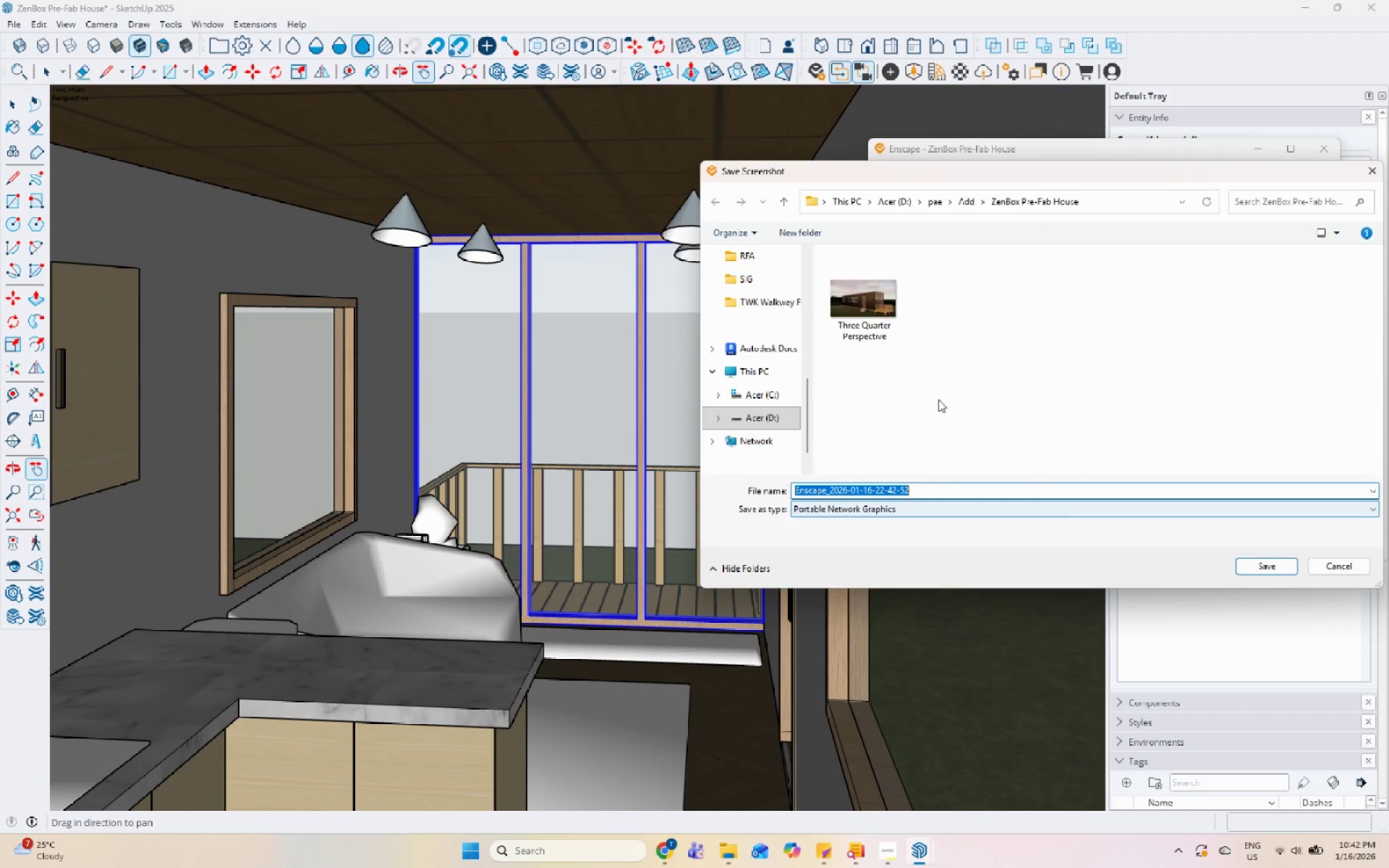 
left_click([868, 287])
 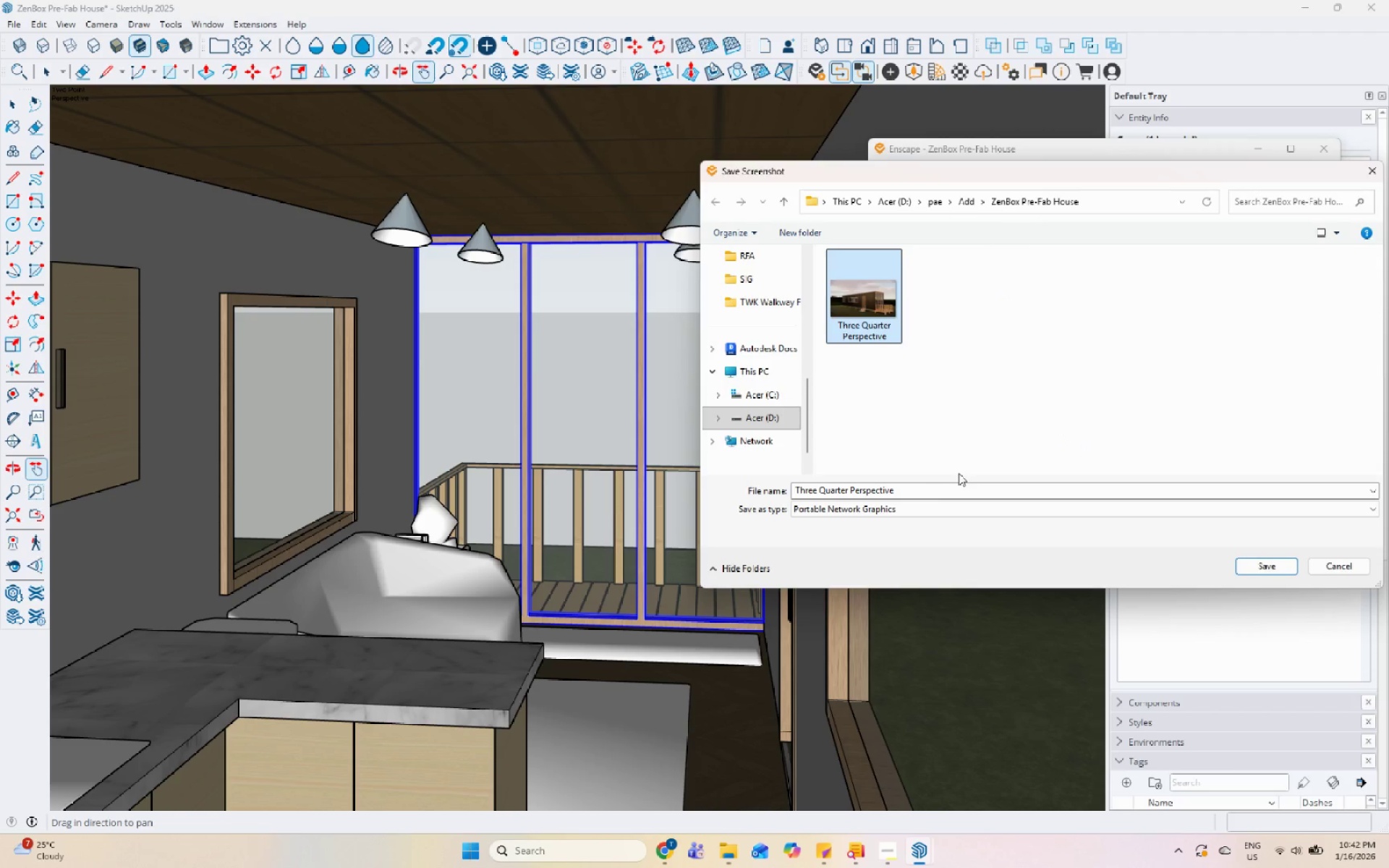 
left_click([948, 486])
 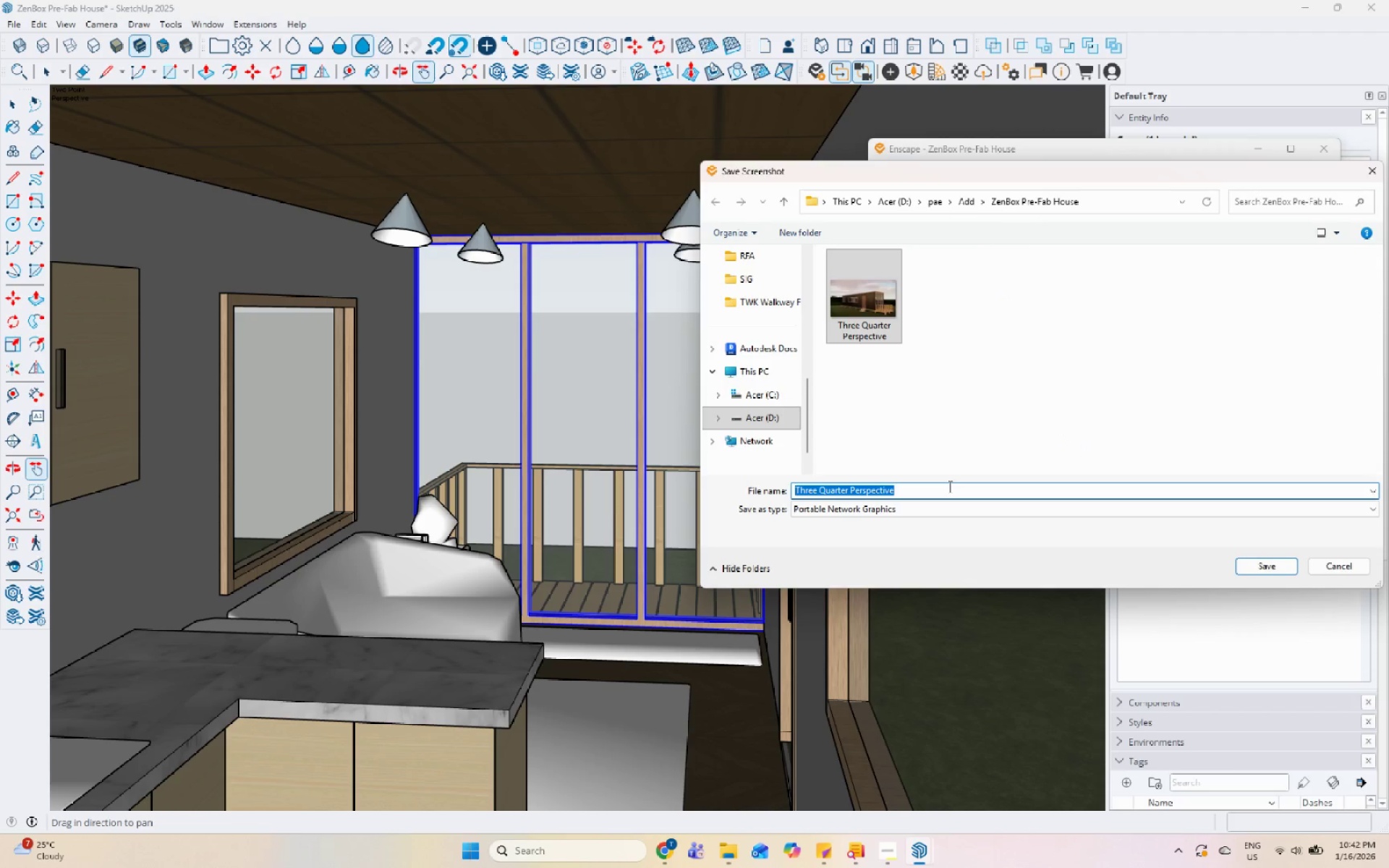 
hold_key(key=ShiftLeft, duration=1.52)
 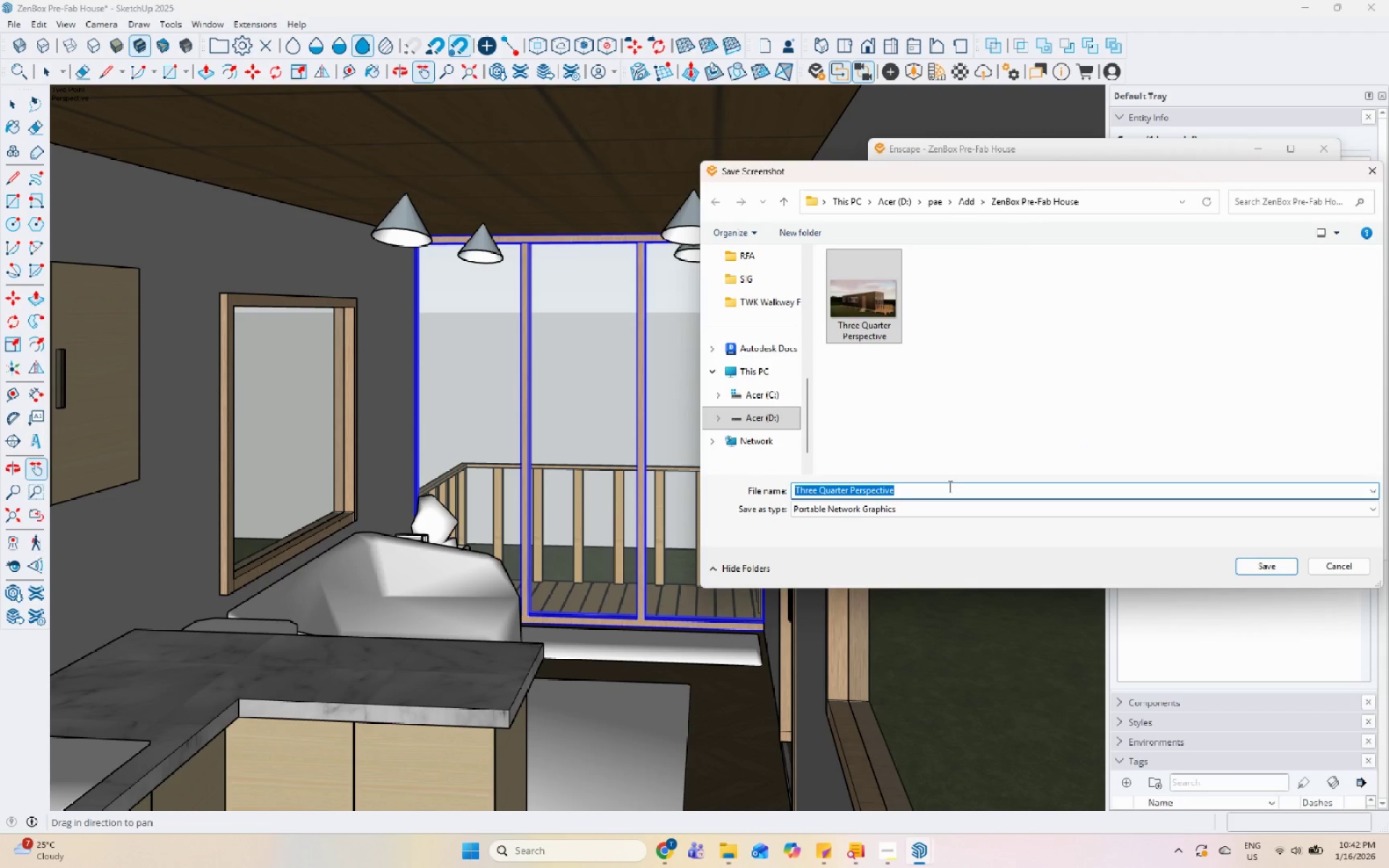 
type(Hero Shot)
 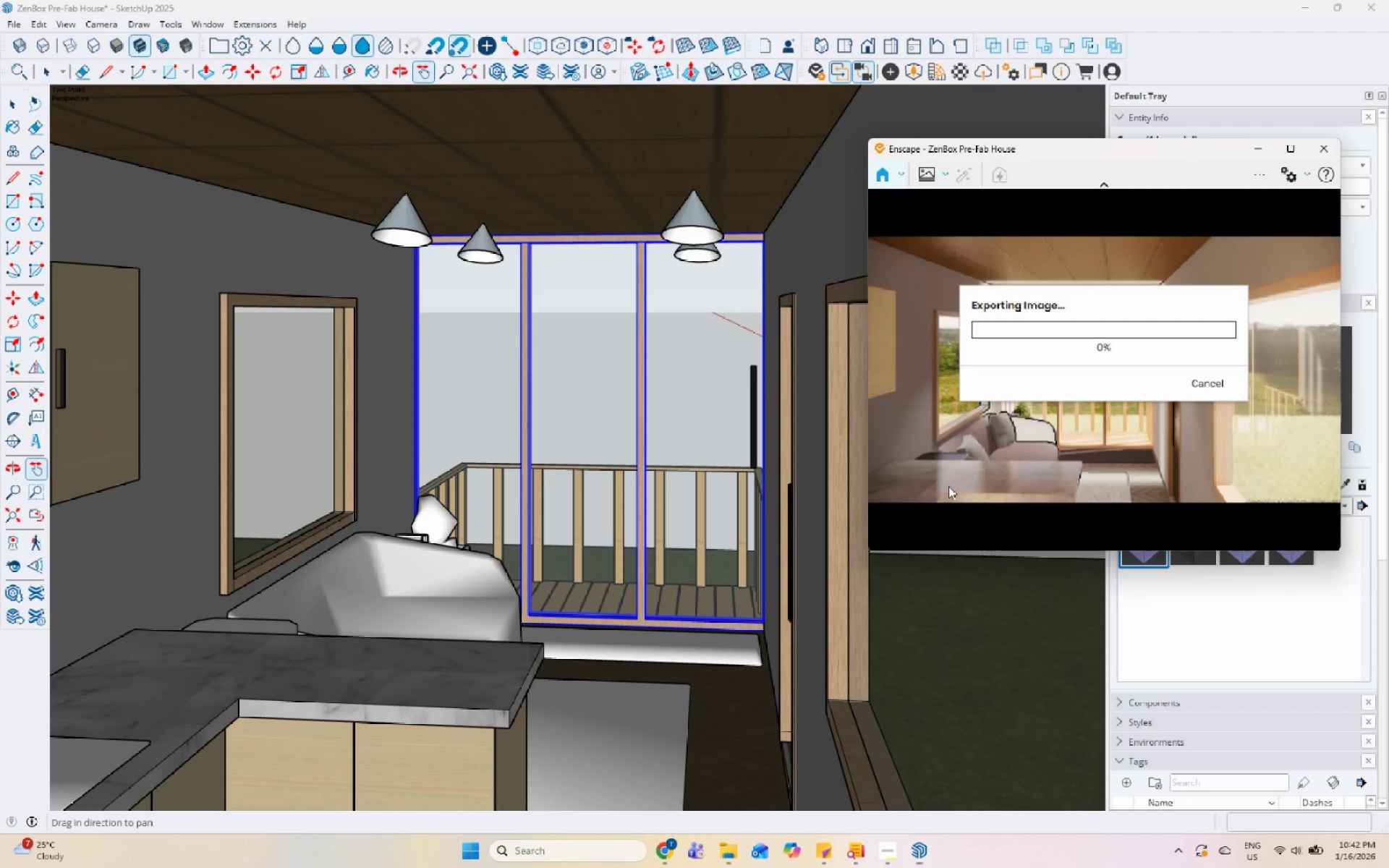 
 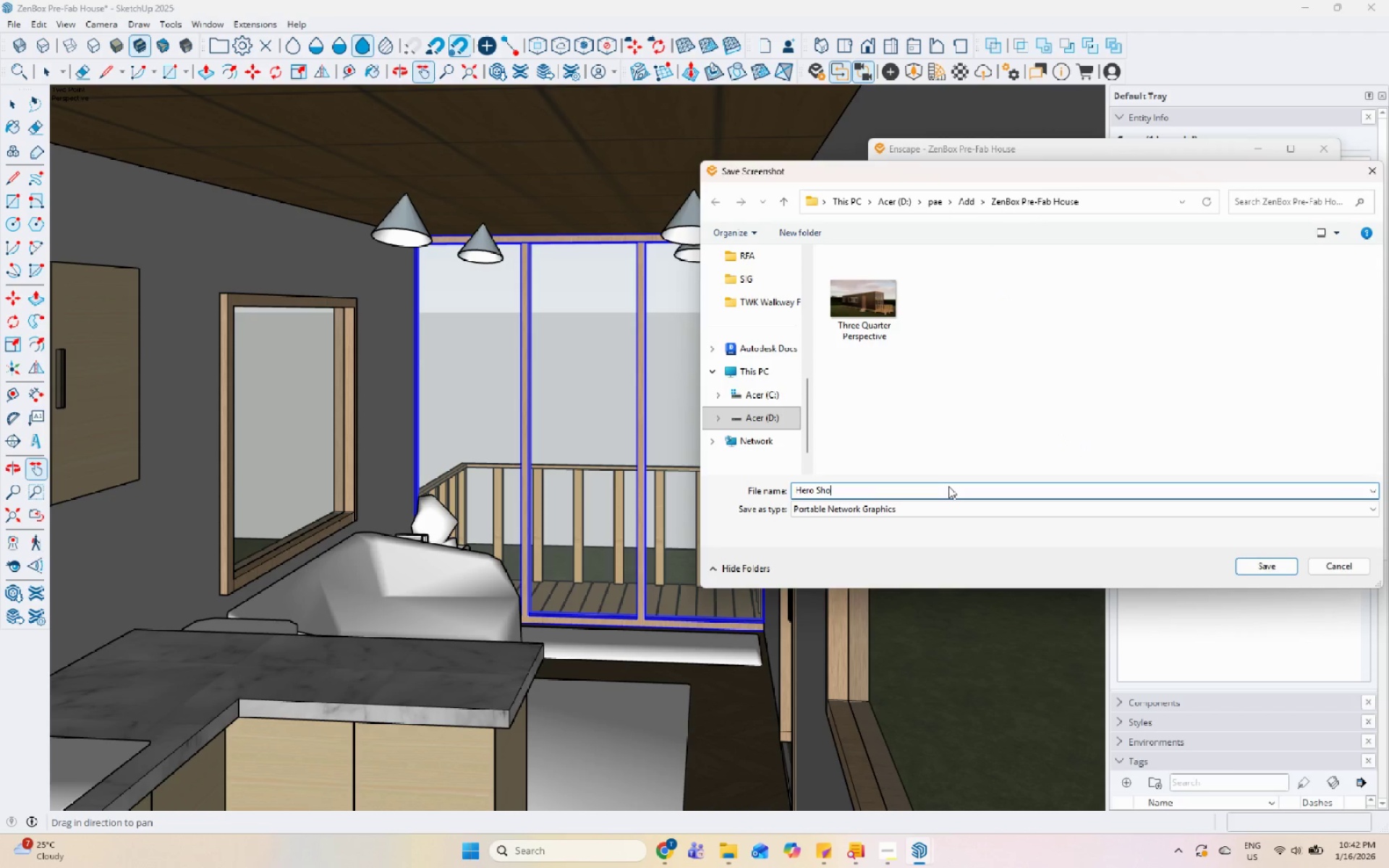 
key(Enter)
 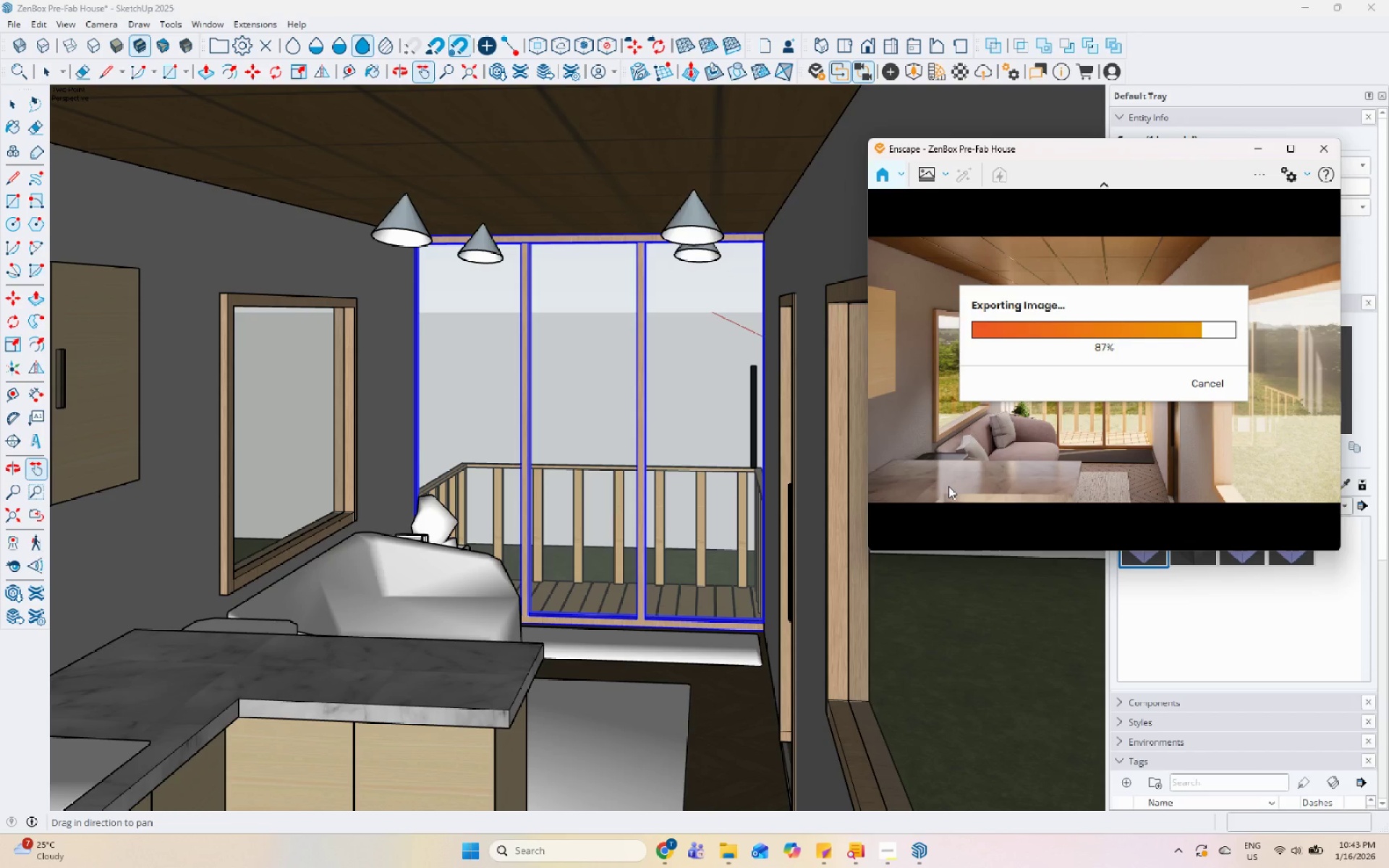 
wait(20.25)
 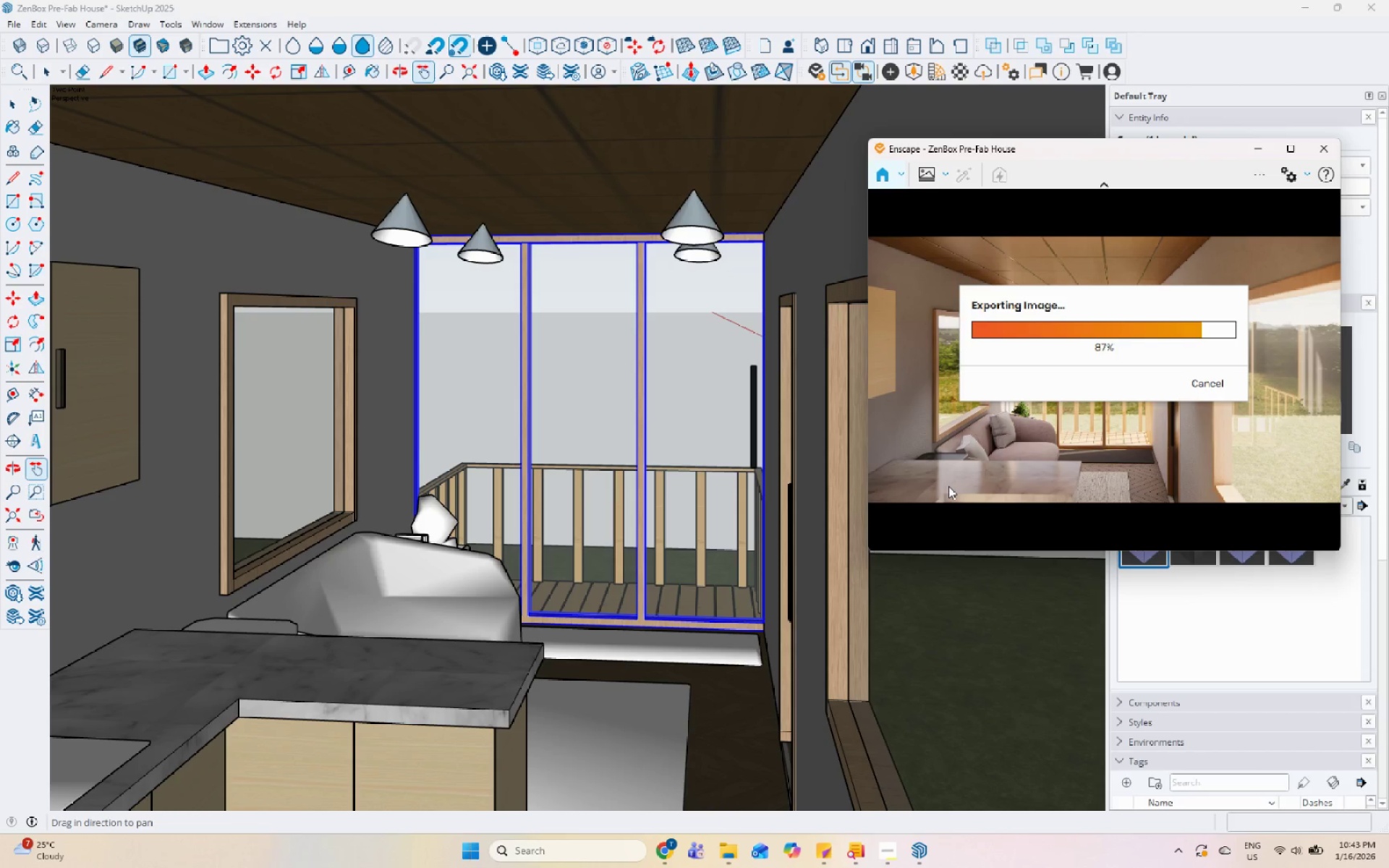 
key(Space)
 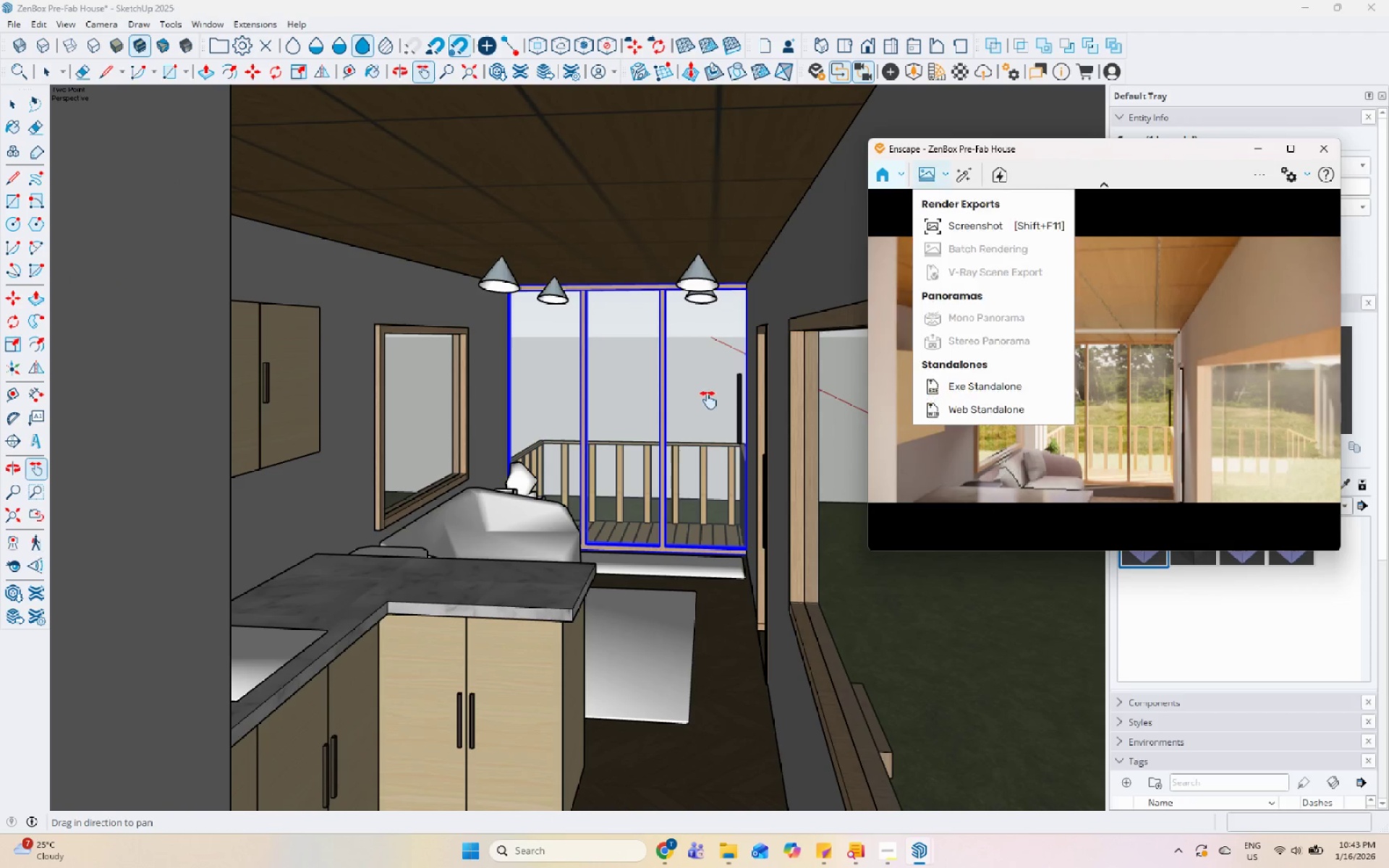 
middle_click([708, 400])
 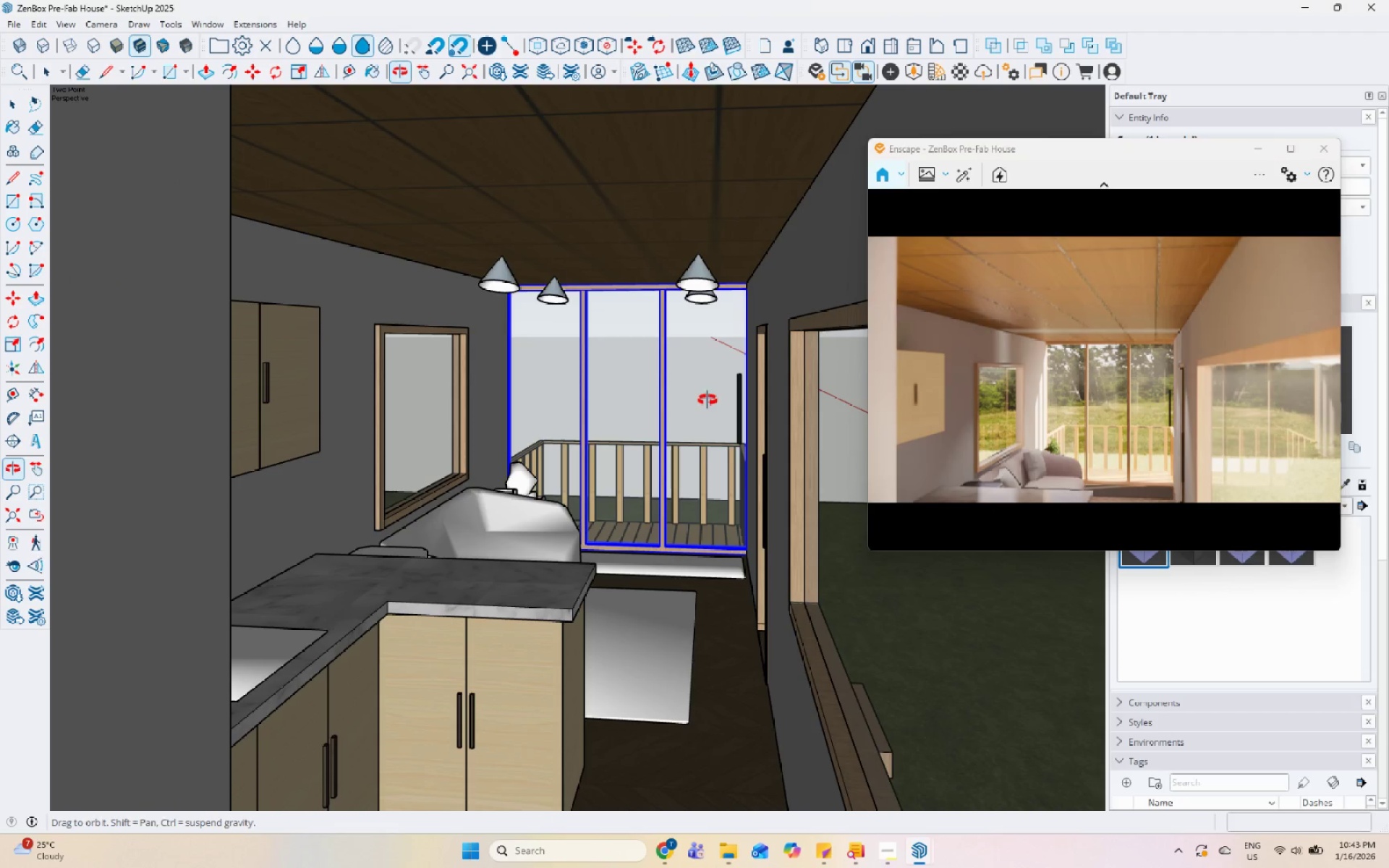 
scroll: coordinate [710, 391], scroll_direction: down, amount: 4.0
 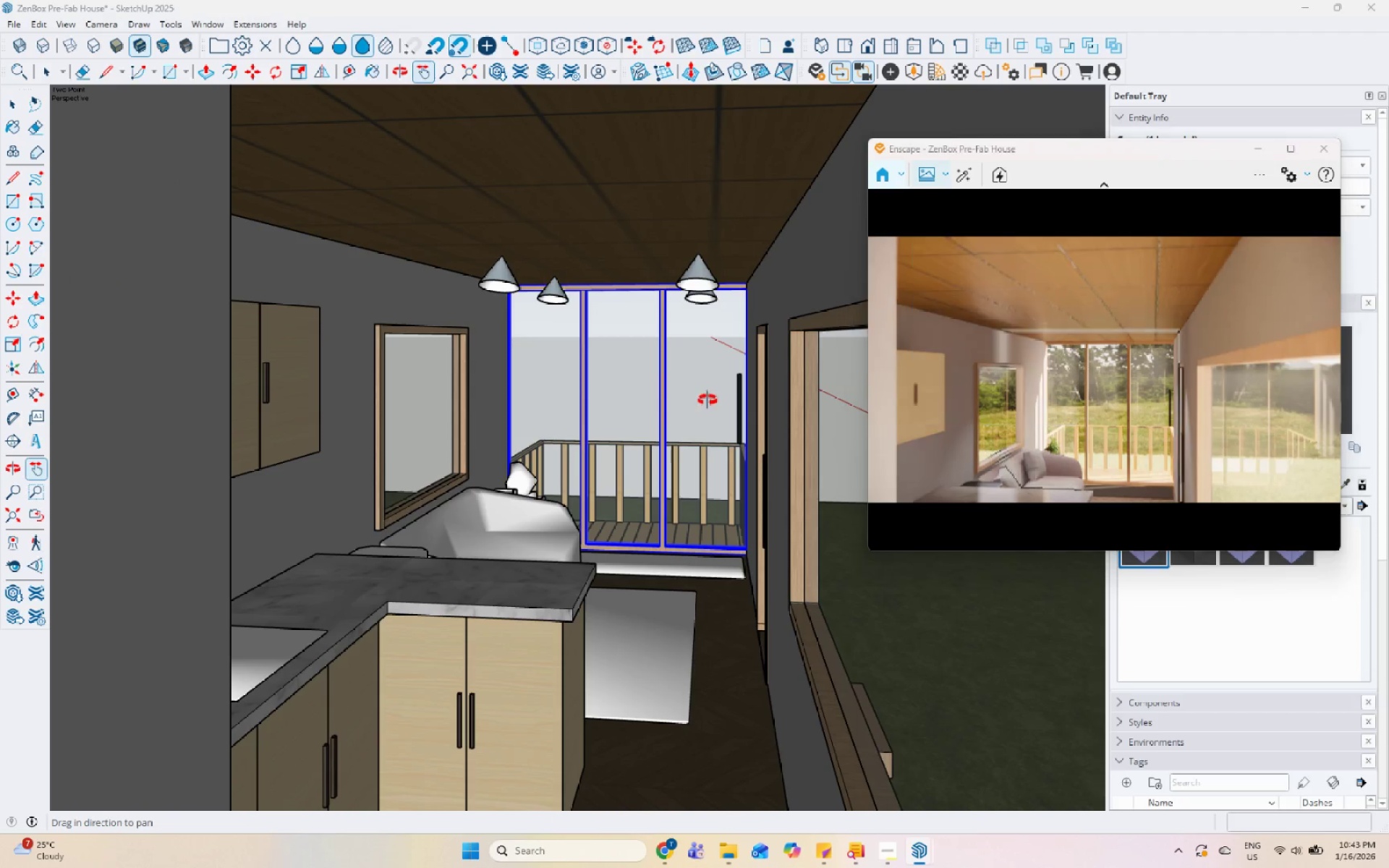 
key(Space)
 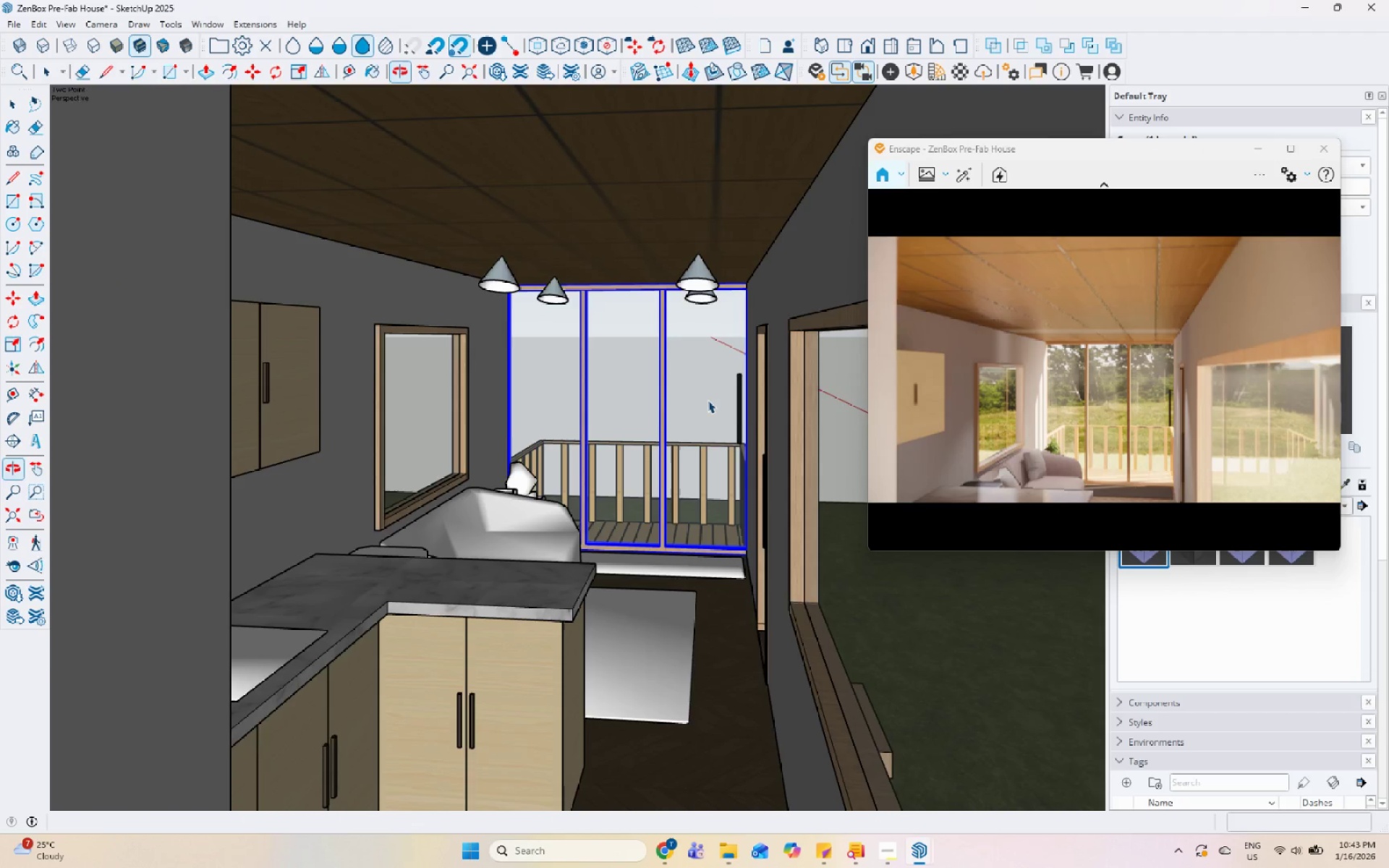 
left_click([707, 400])
 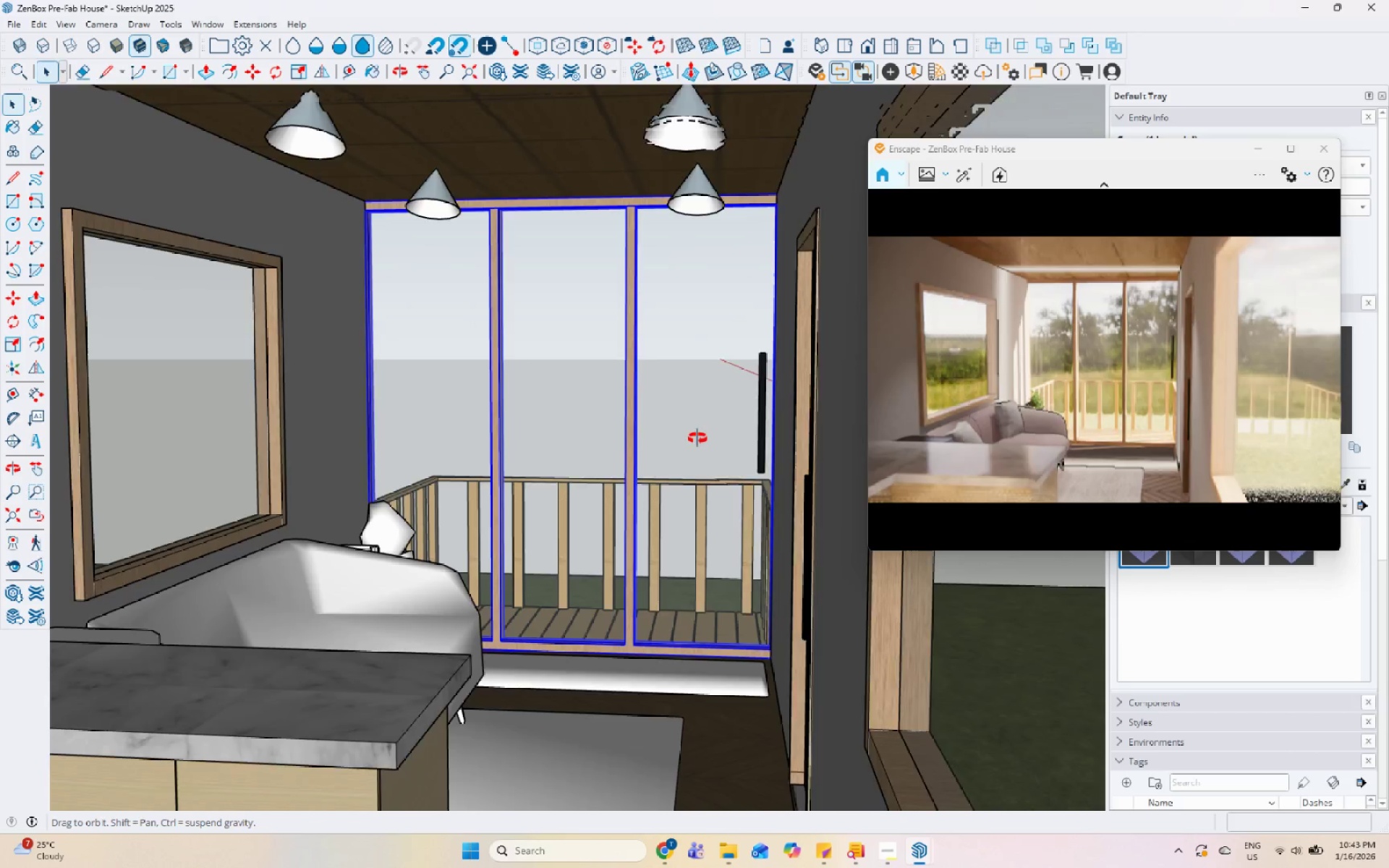 
scroll: coordinate [679, 257], scroll_direction: up, amount: 65.0
 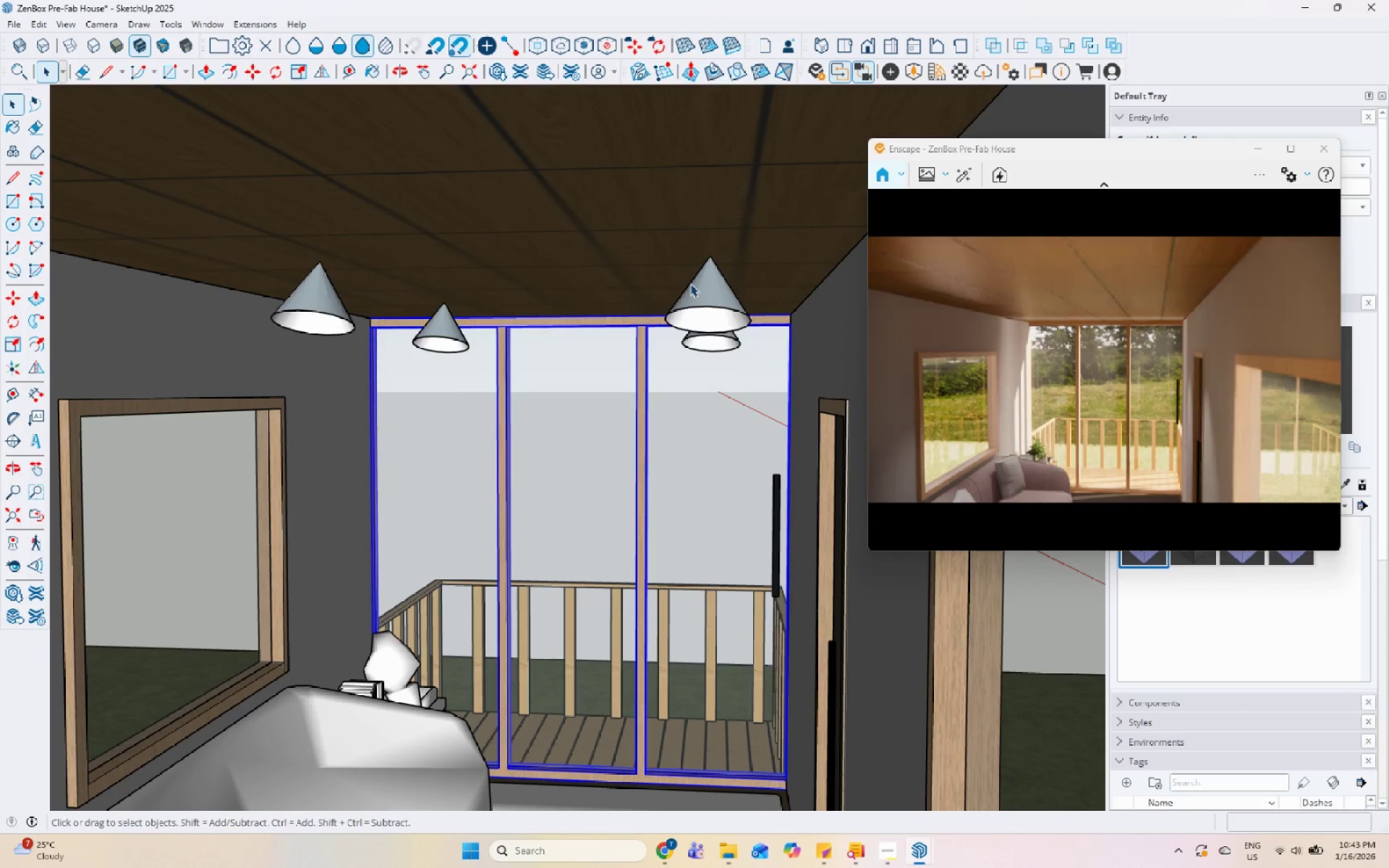 
hold_key(key=ShiftLeft, duration=0.39)
 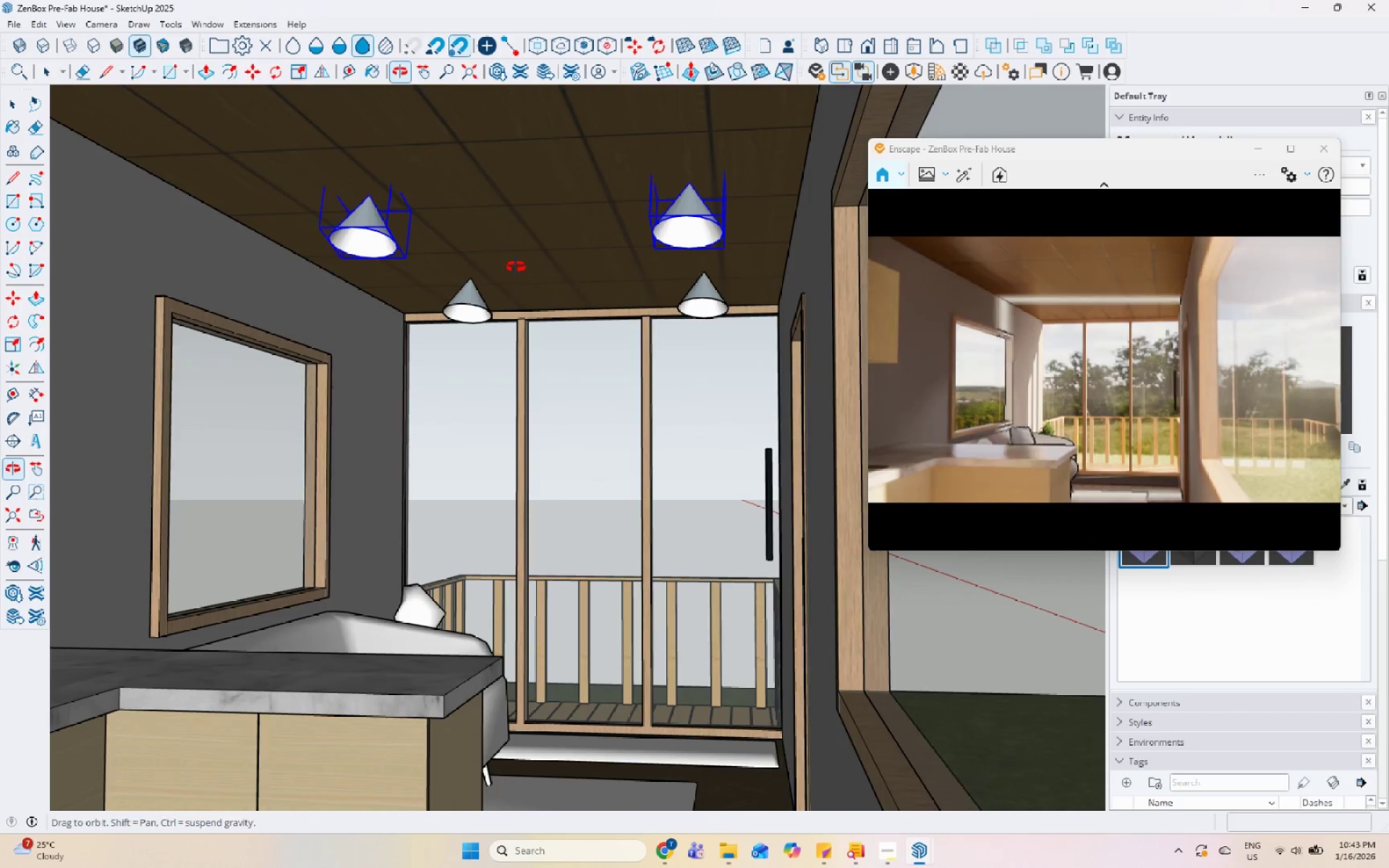 
scroll: coordinate [640, 490], scroll_direction: down, amount: 3.0
 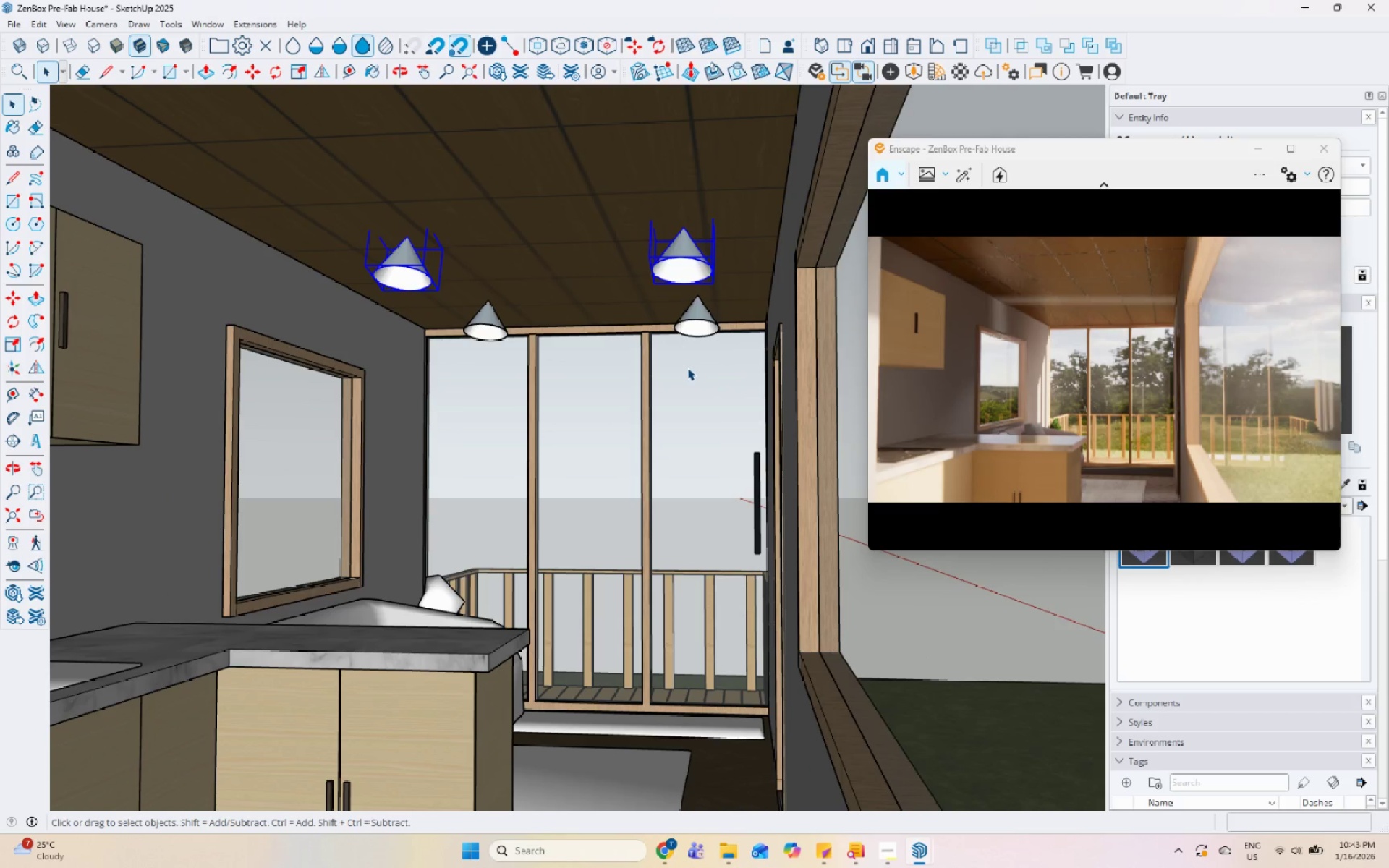 
key(M)
 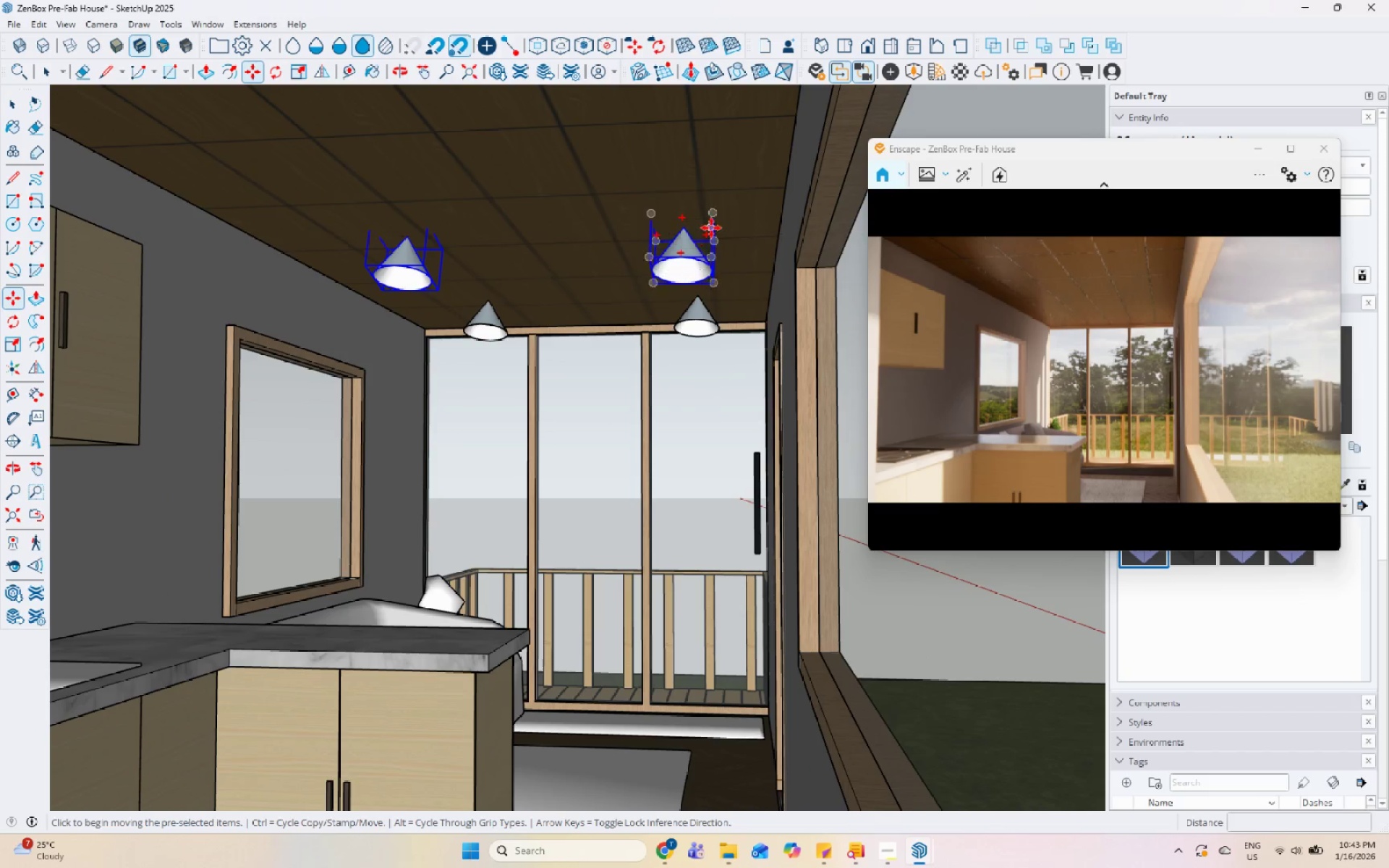 
key(Control+ControlLeft)
 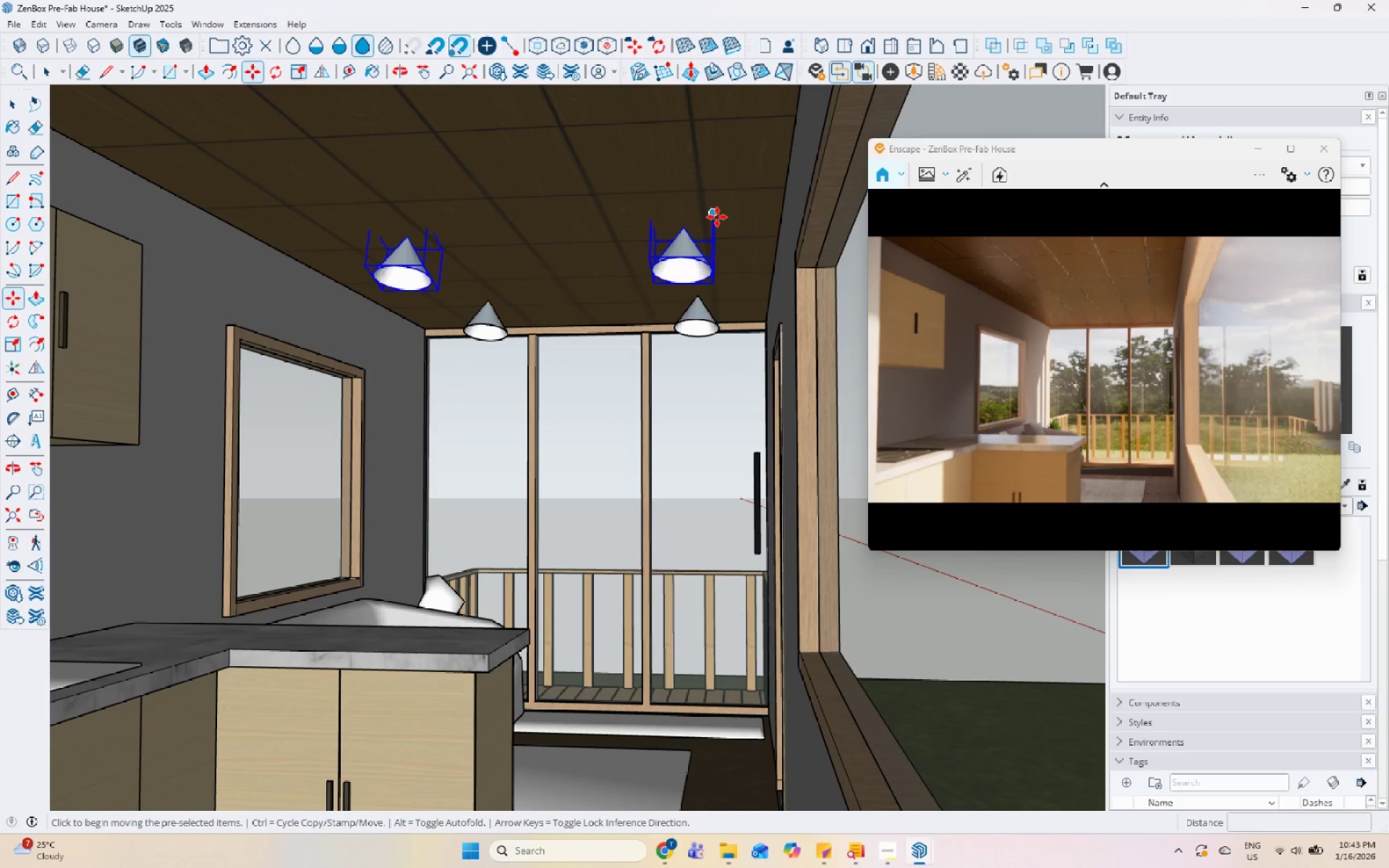 
left_click([717, 217])
 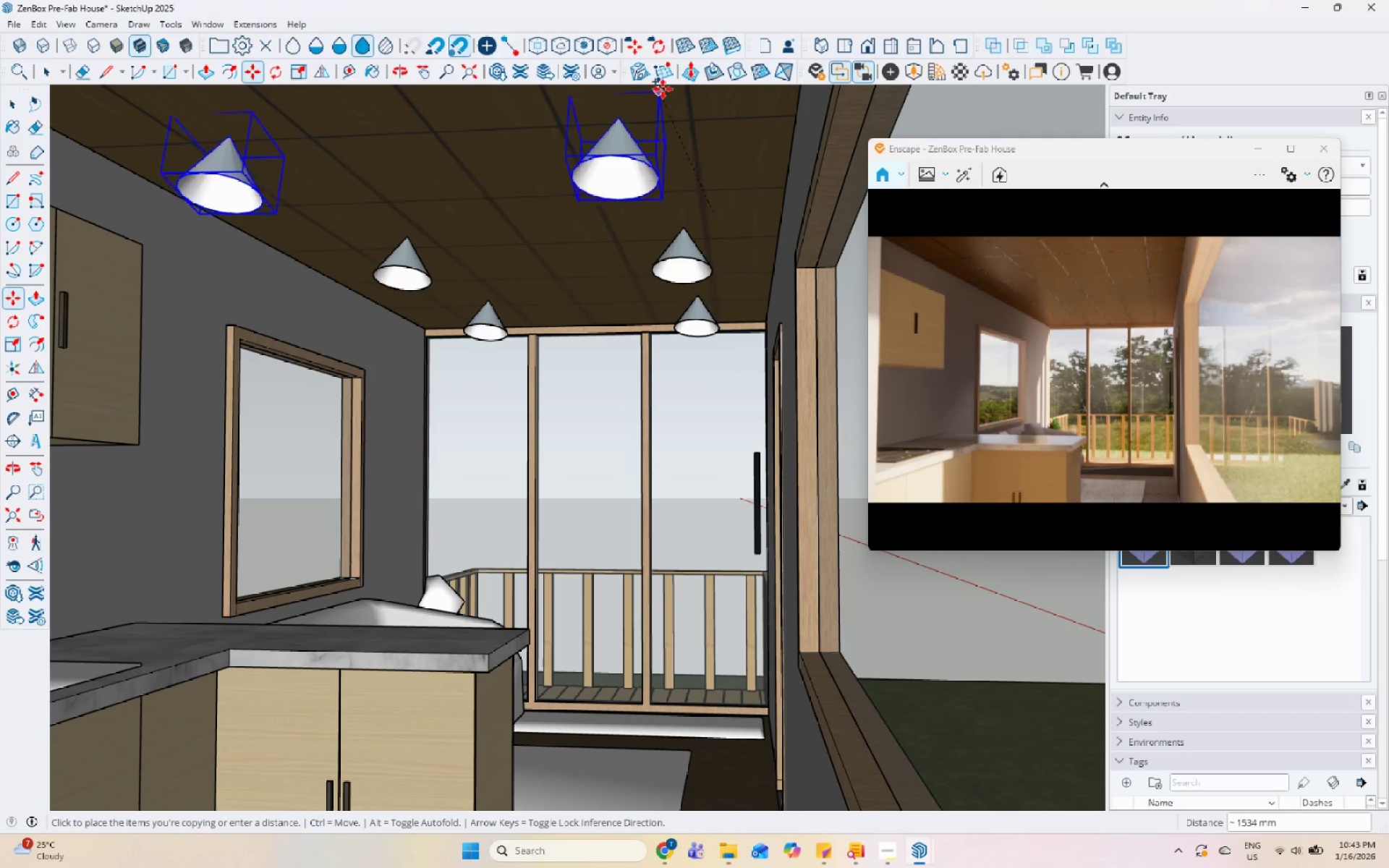 
scroll: coordinate [693, 109], scroll_direction: down, amount: 1.0
 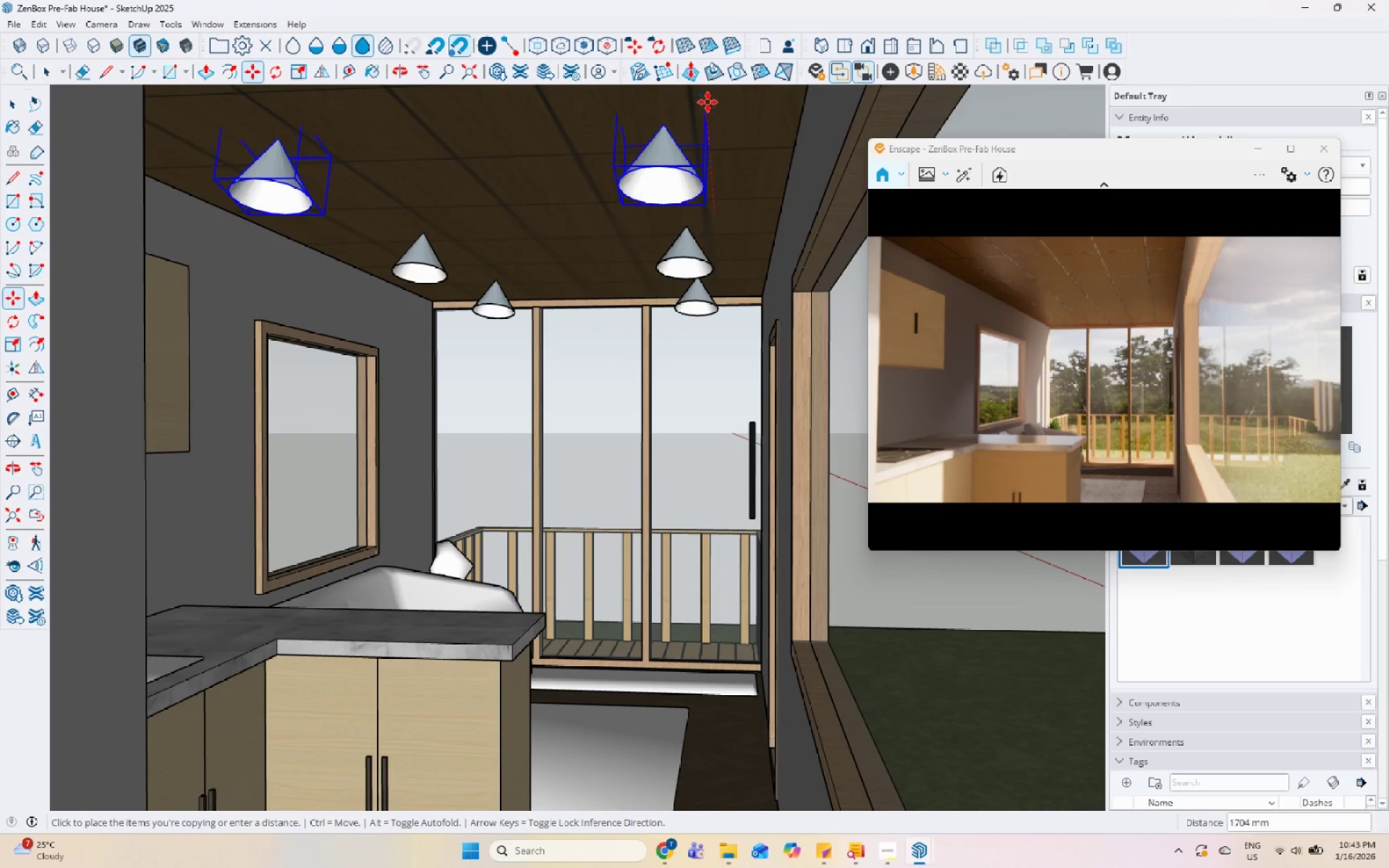 
left_click([709, 96])
 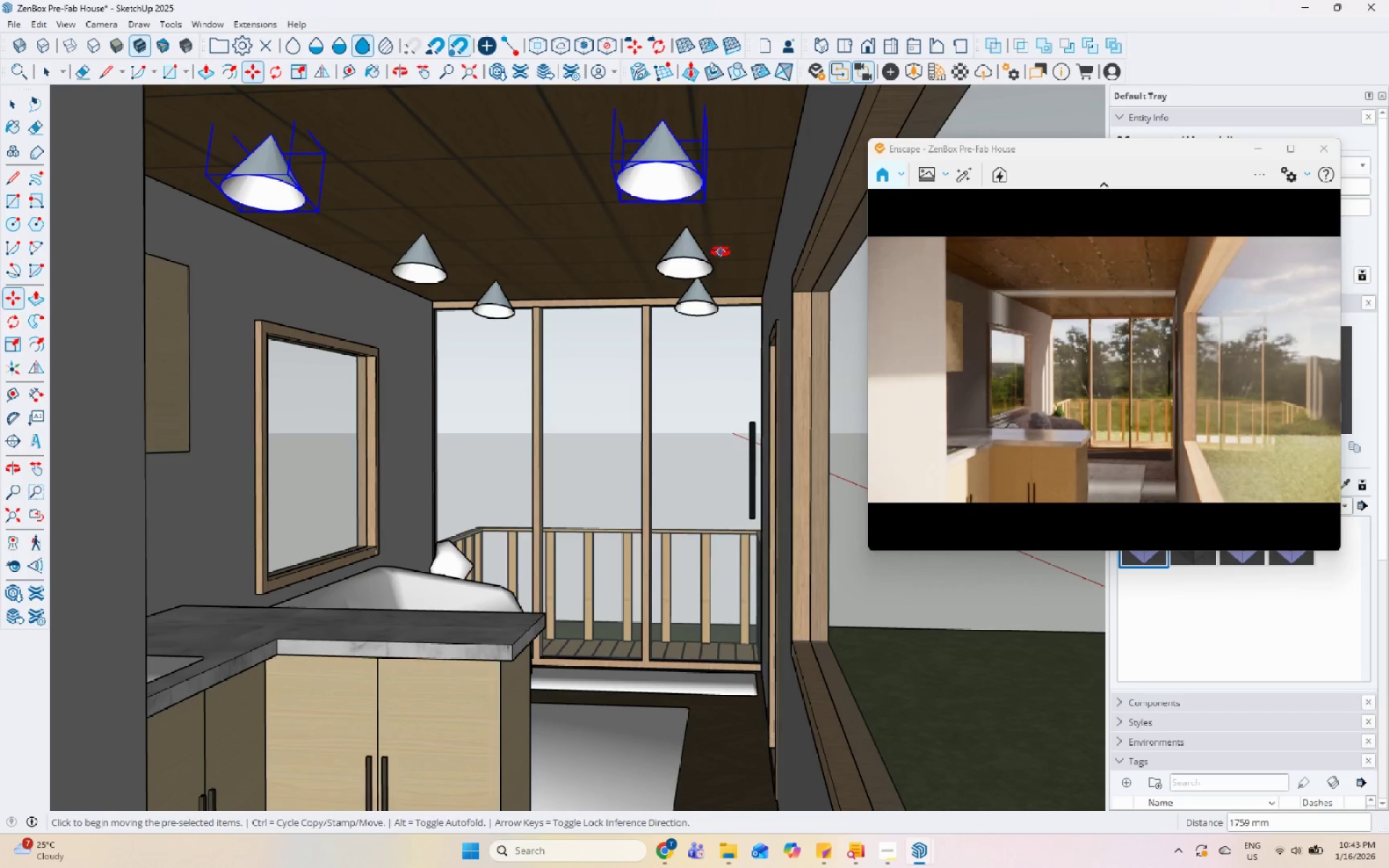 
key(Space)
 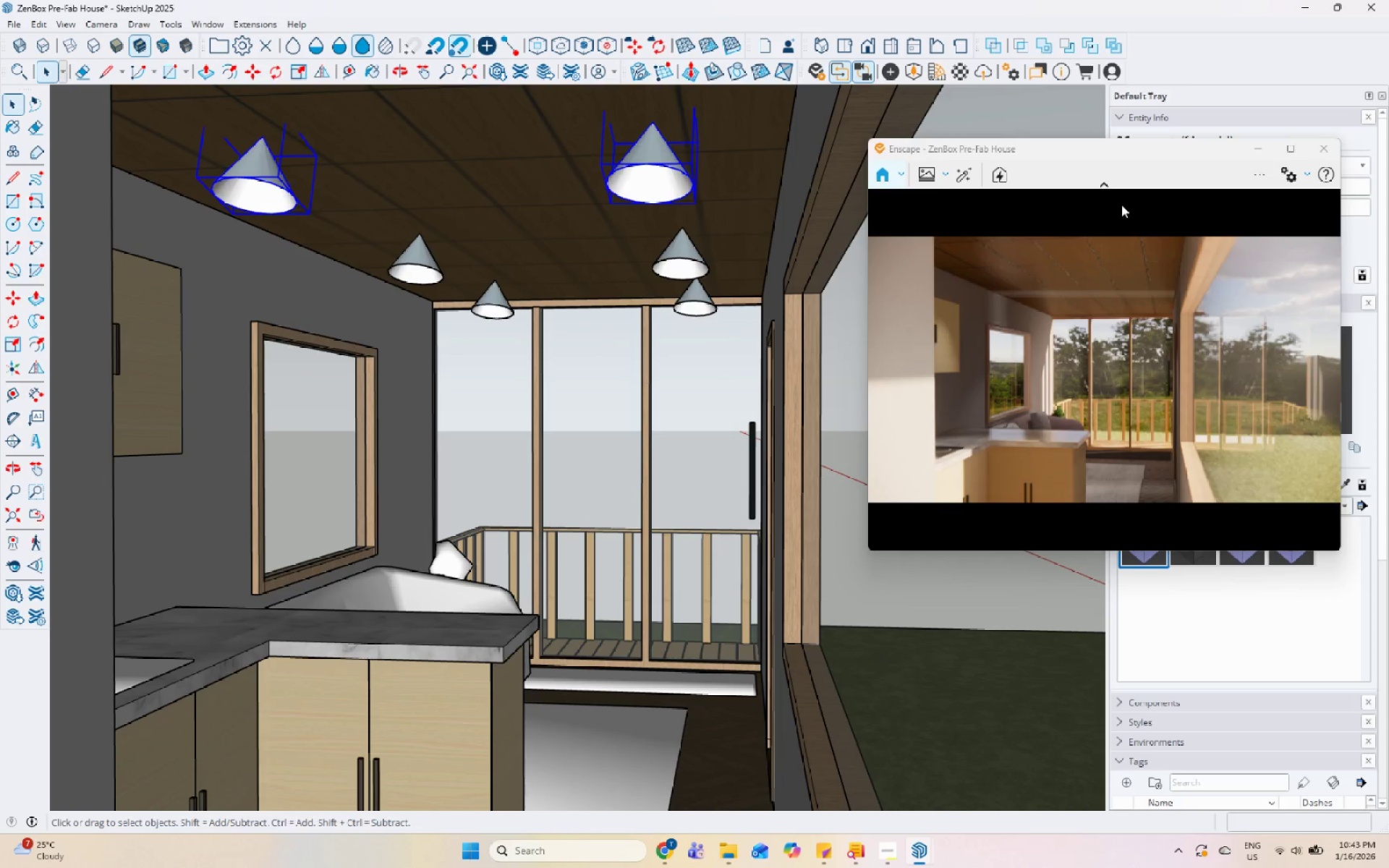 
left_click_drag(start_coordinate=[1145, 148], to_coordinate=[1092, 27])
 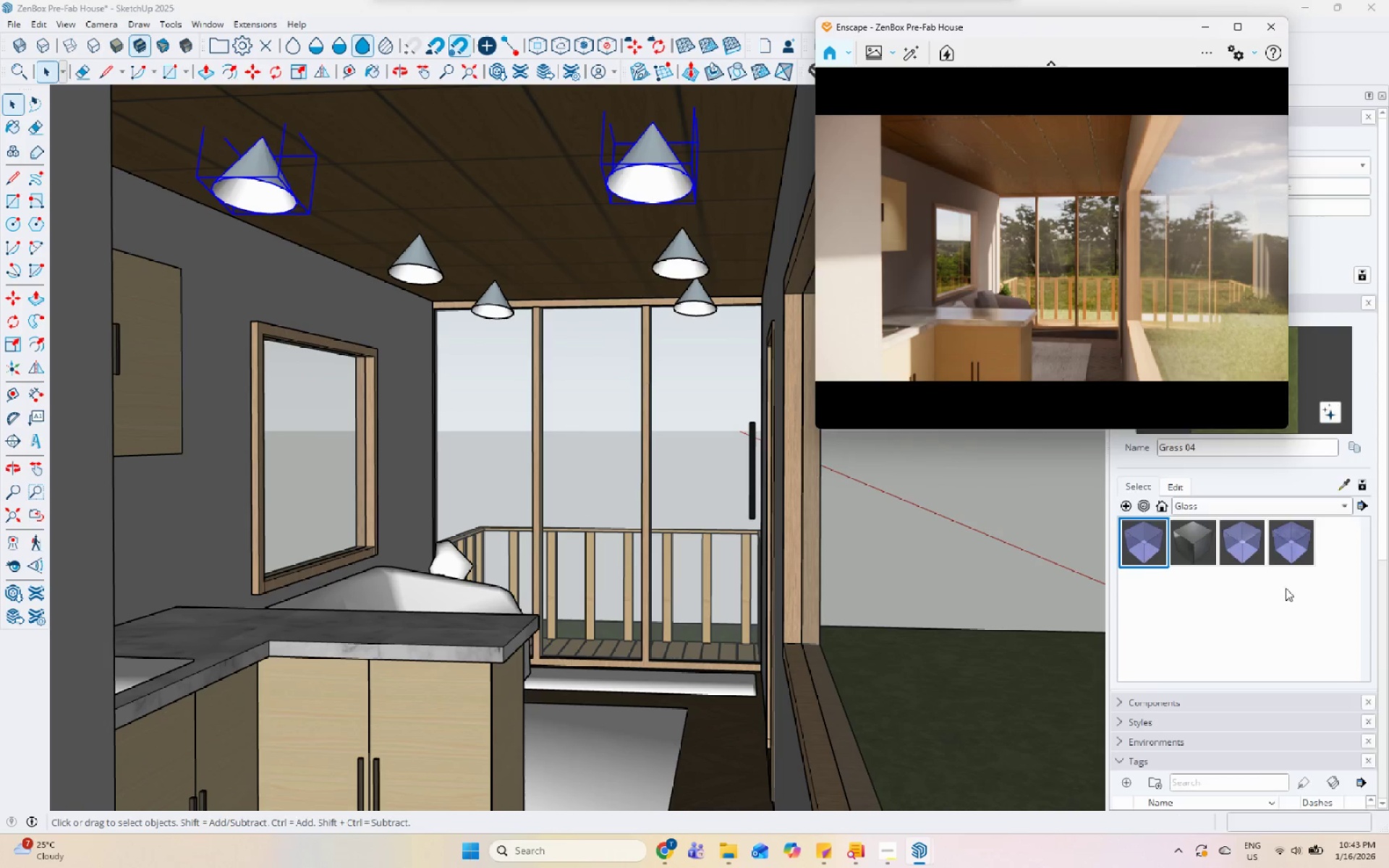 
scroll: coordinate [1280, 600], scroll_direction: down, amount: 5.0
 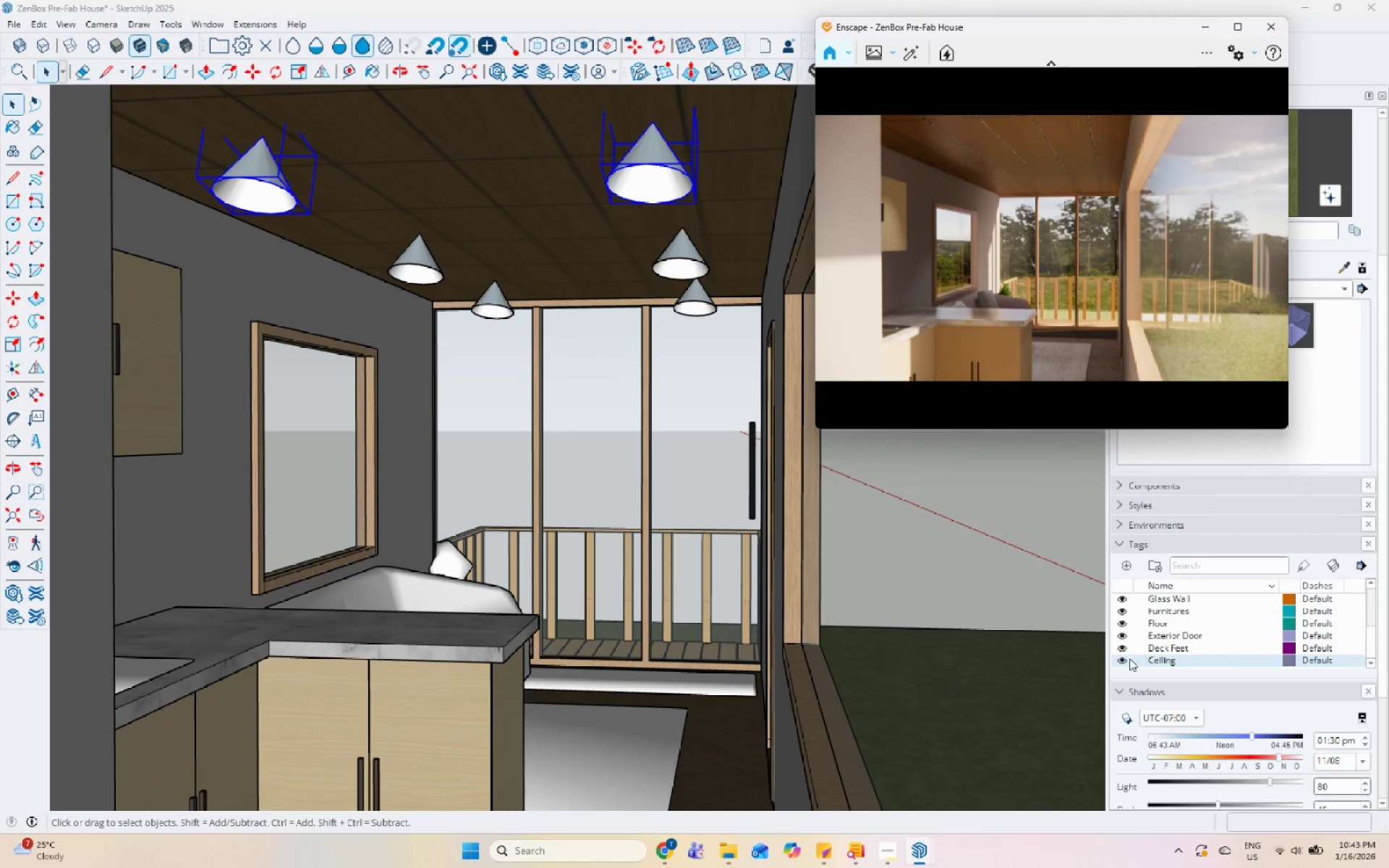 
left_click([1120, 659])
 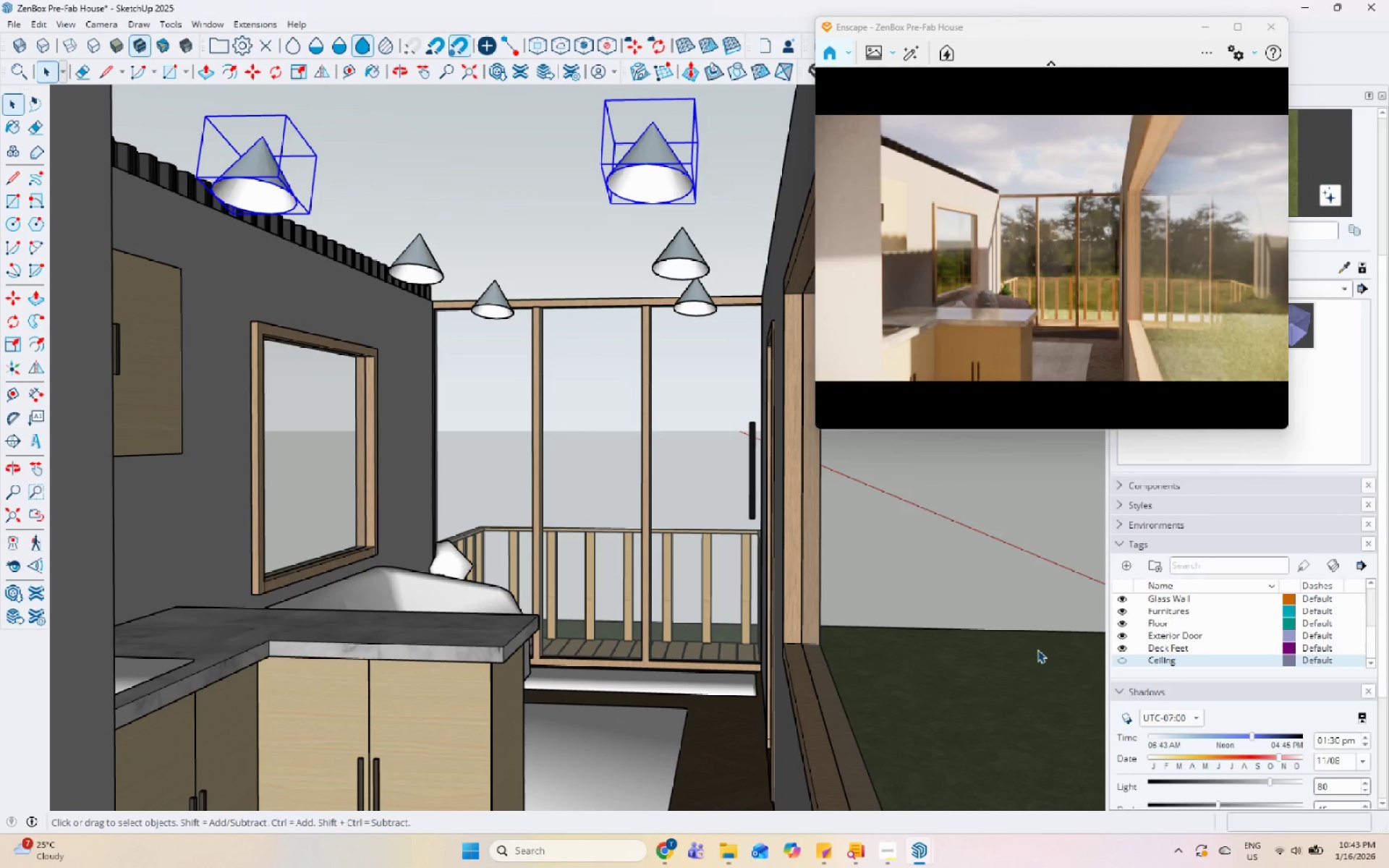 
scroll: coordinate [511, 479], scroll_direction: down, amount: 73.0
 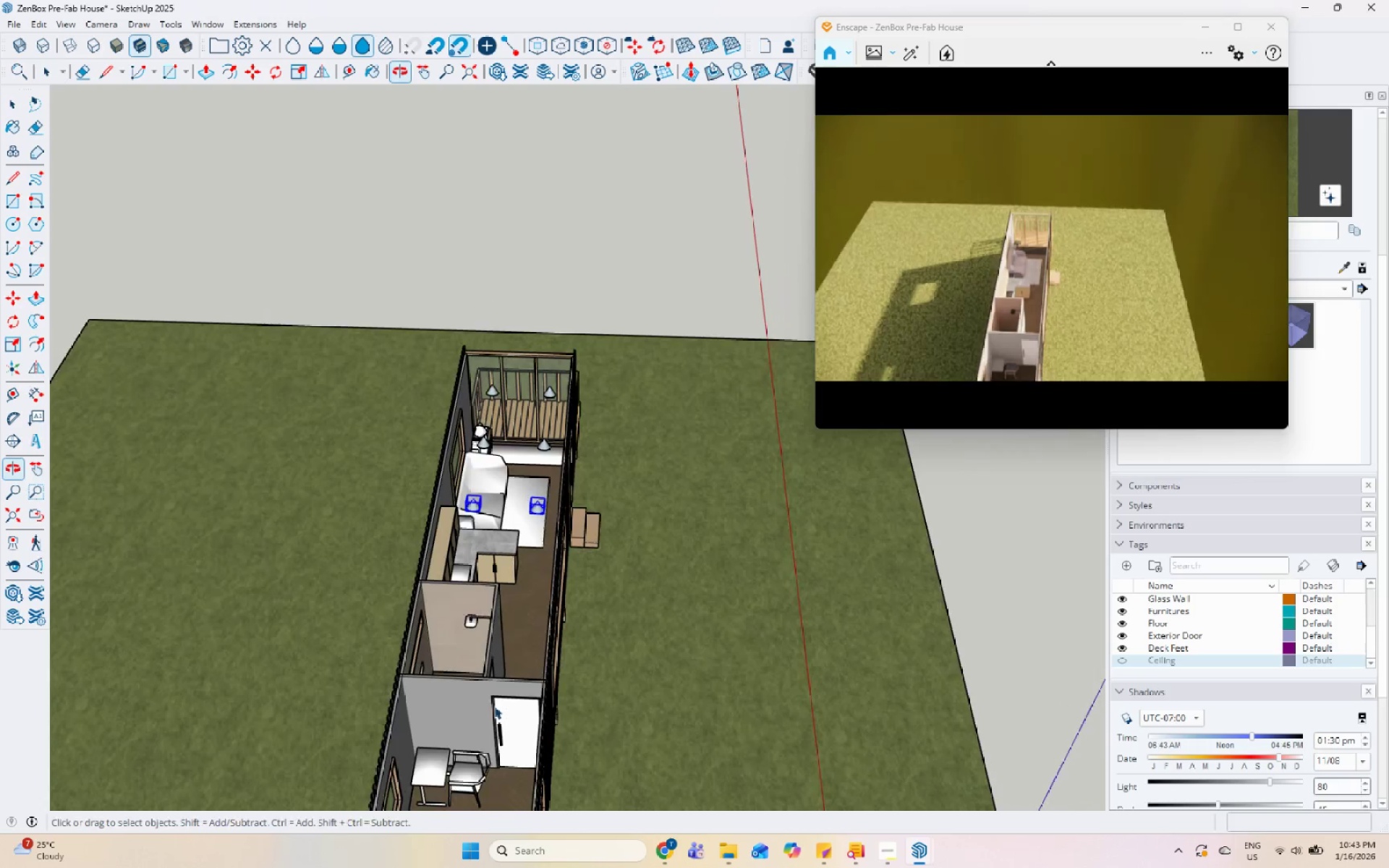 
scroll: coordinate [529, 574], scroll_direction: up, amount: 5.0
 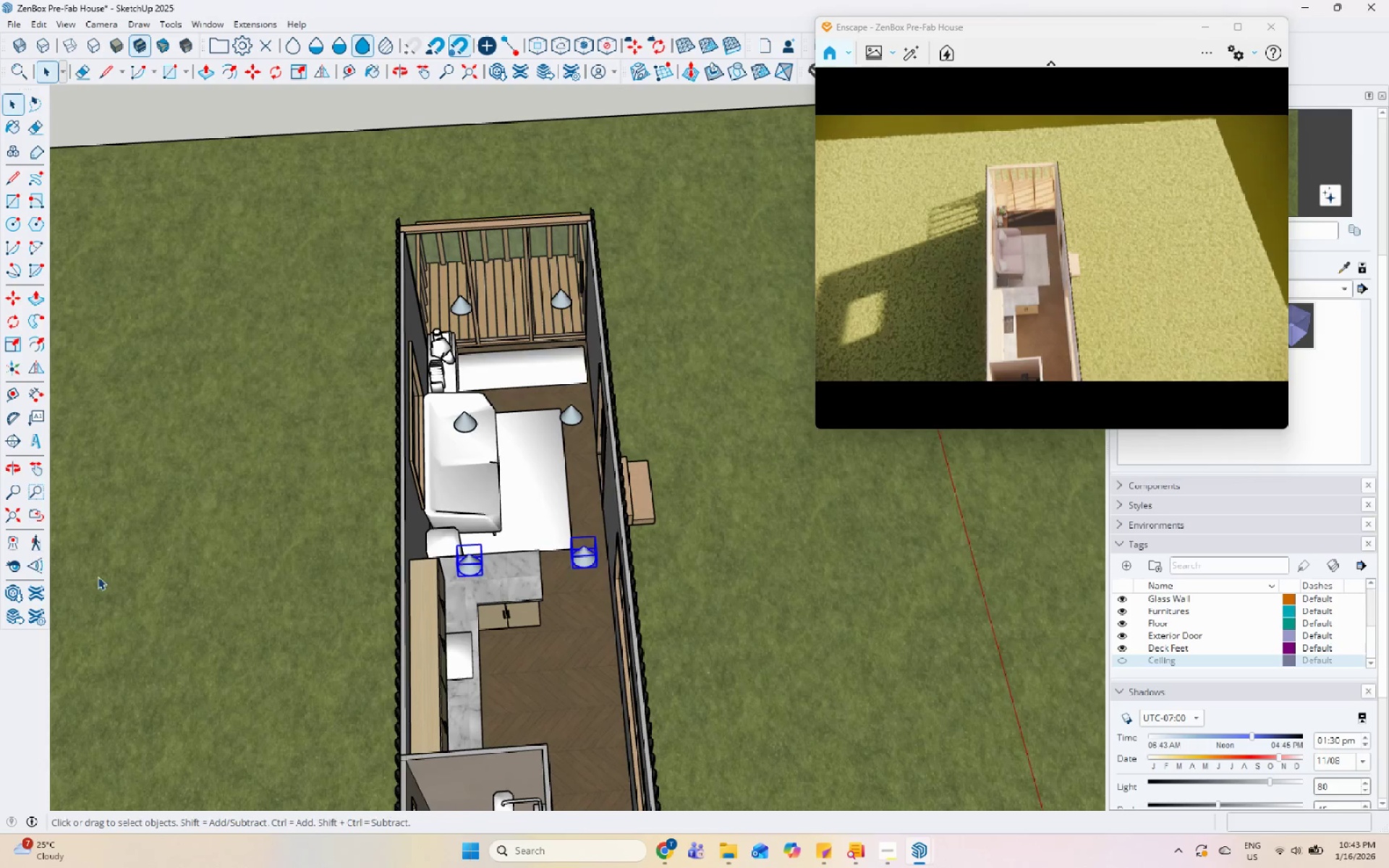 
left_click([18, 522])
 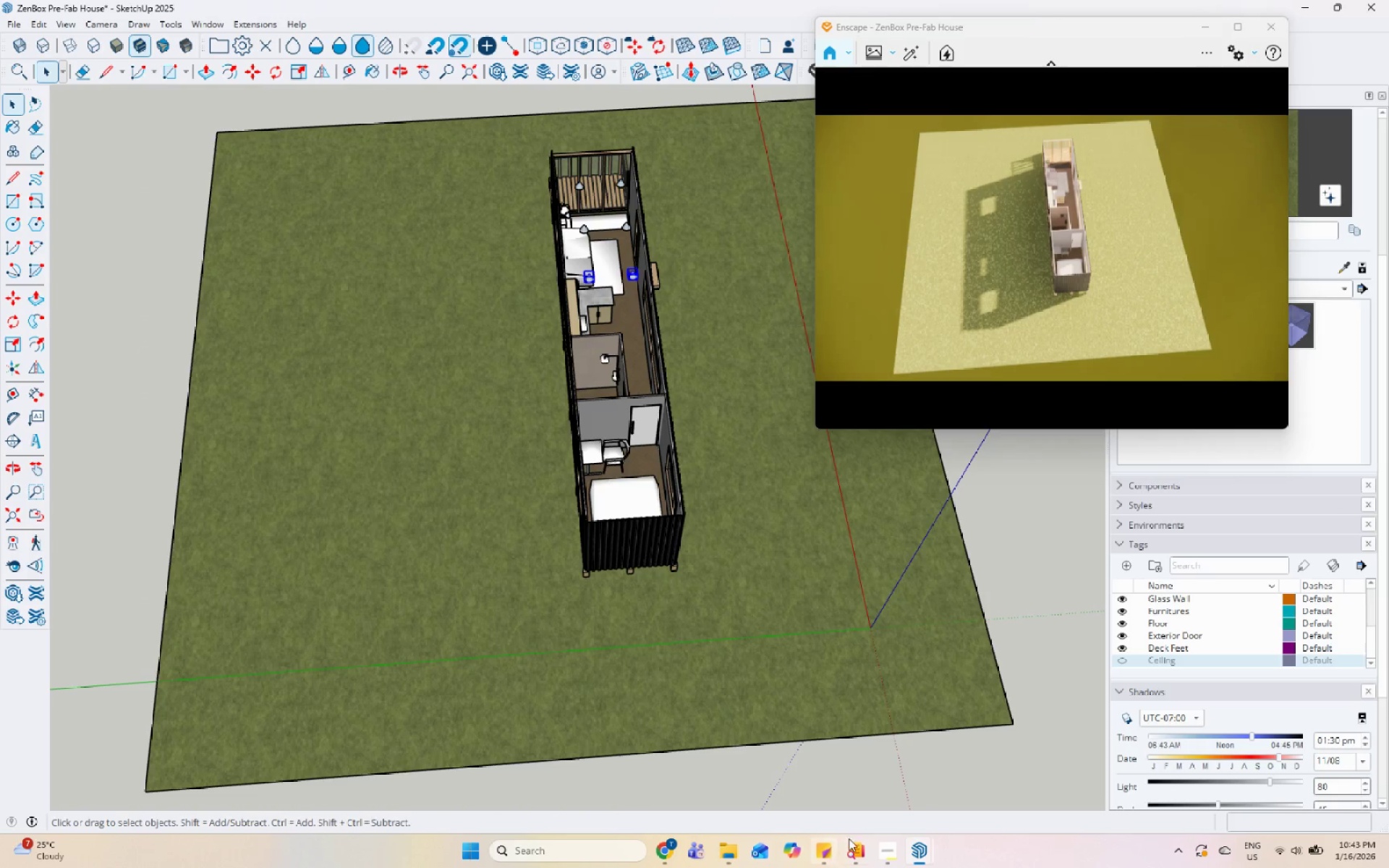 
left_click([873, 856])